 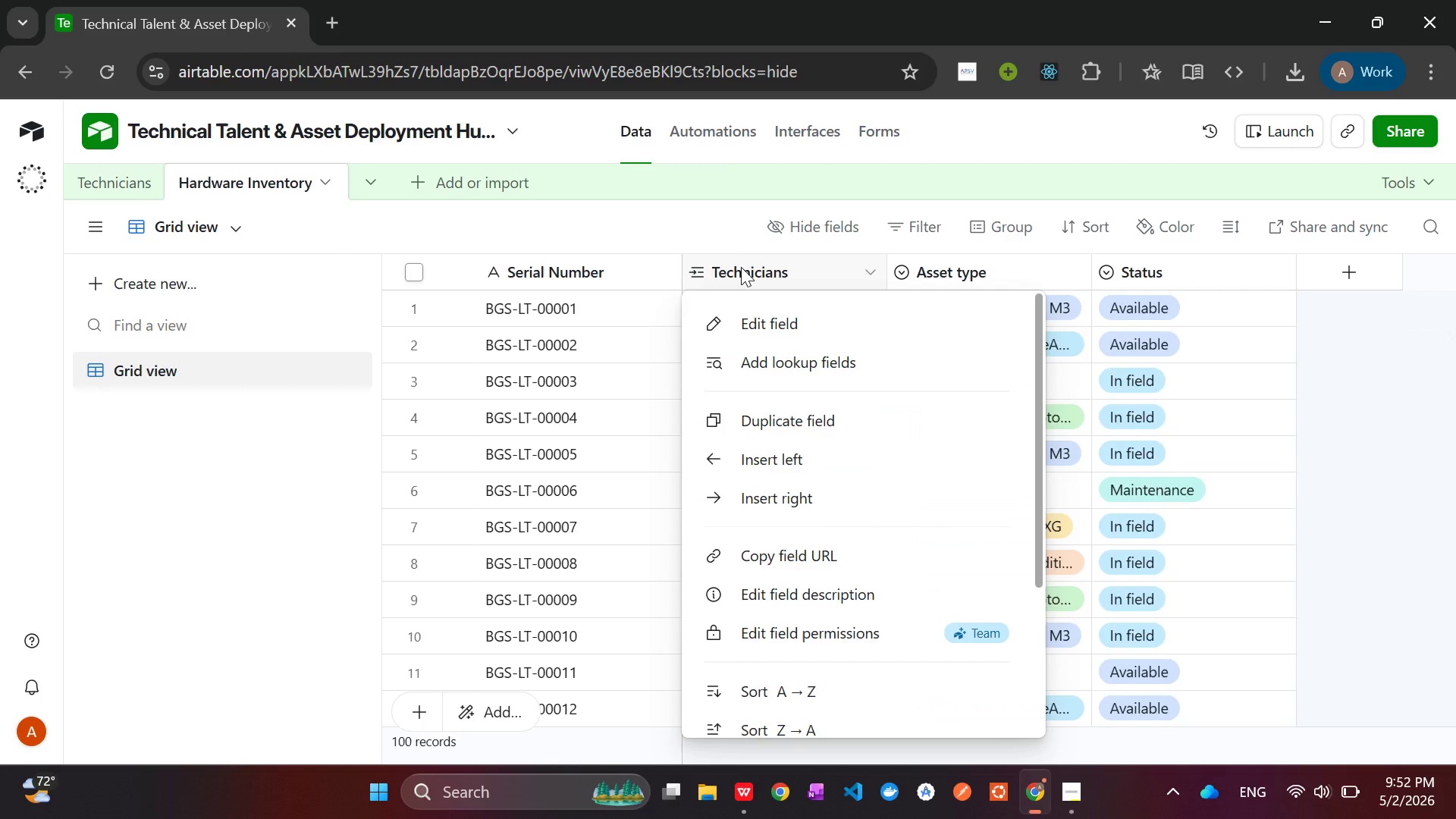 
left_click([748, 330])
 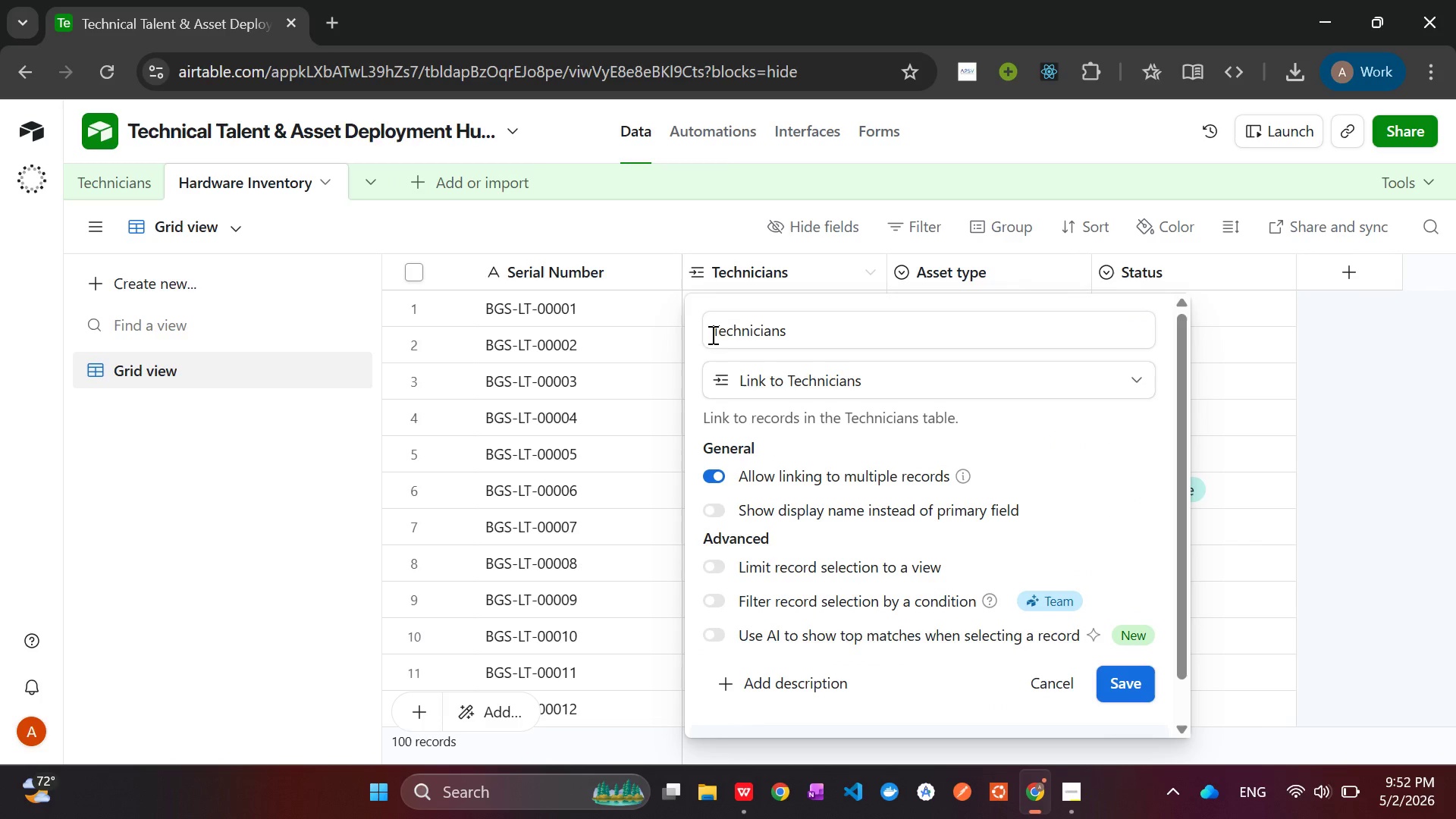 
left_click([713, 332])
 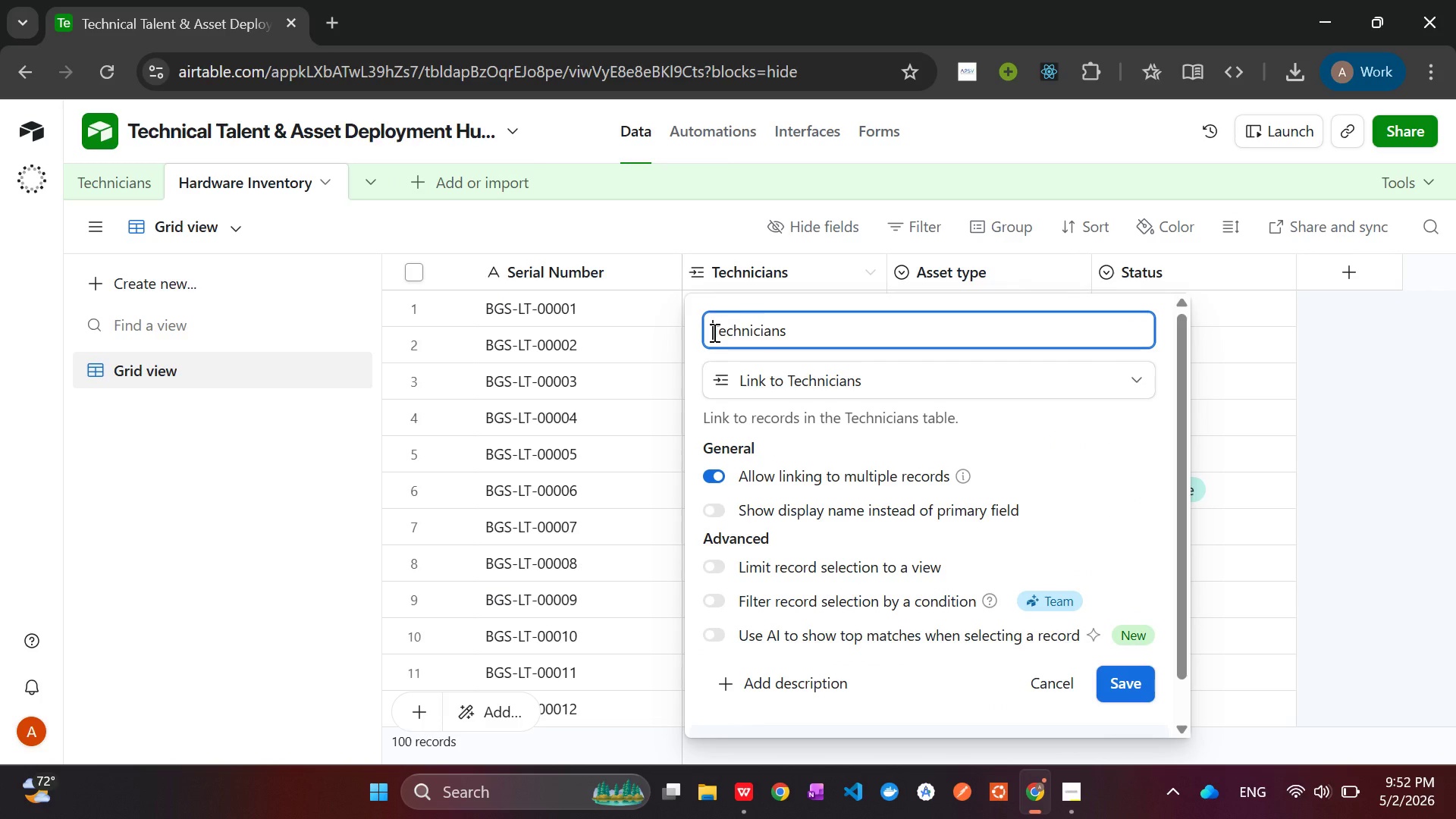 
left_click_drag(start_coordinate=[795, 329], to_coordinate=[677, 328])
 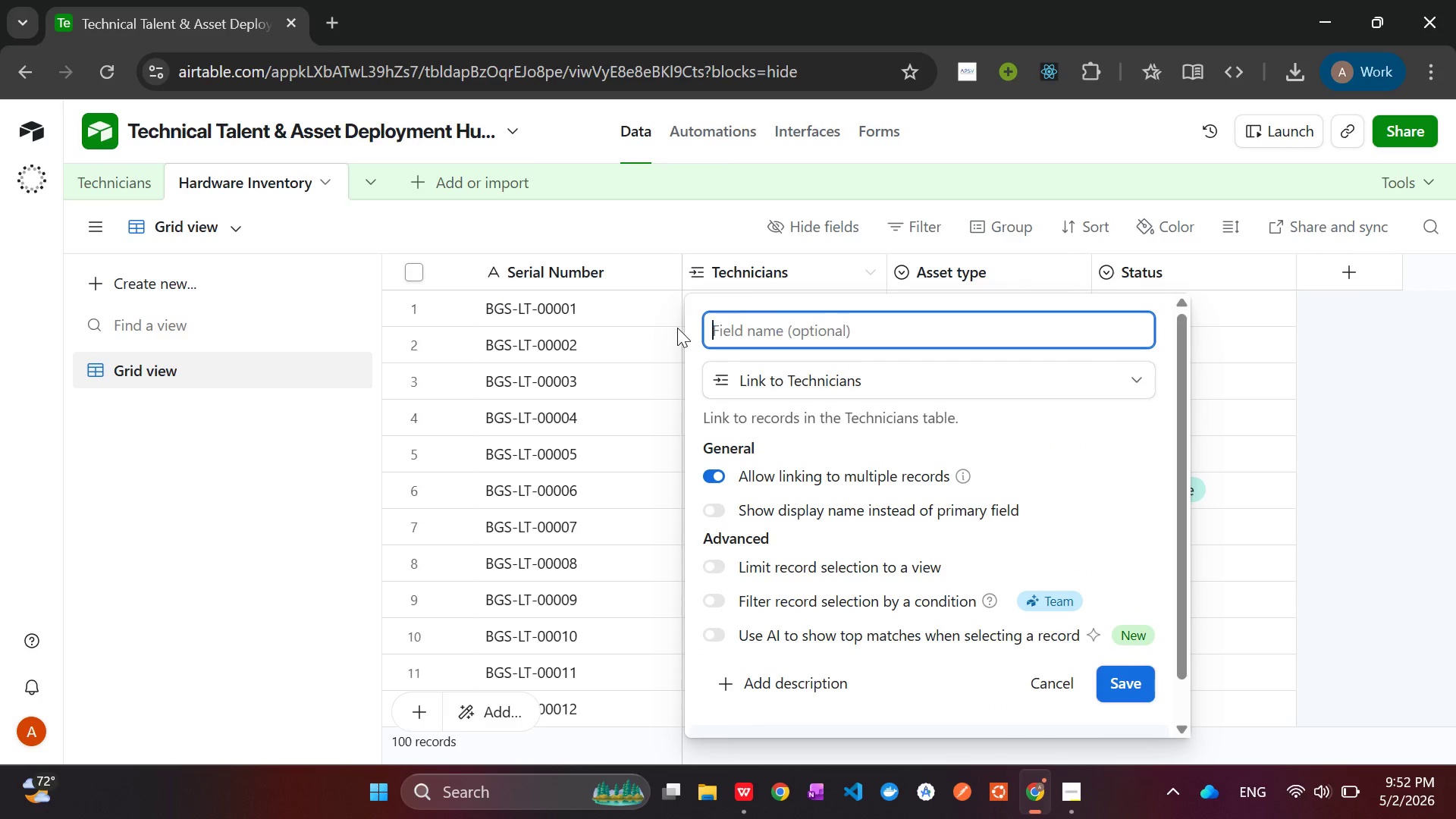 
key(Backspace)
type(Assigned To)
 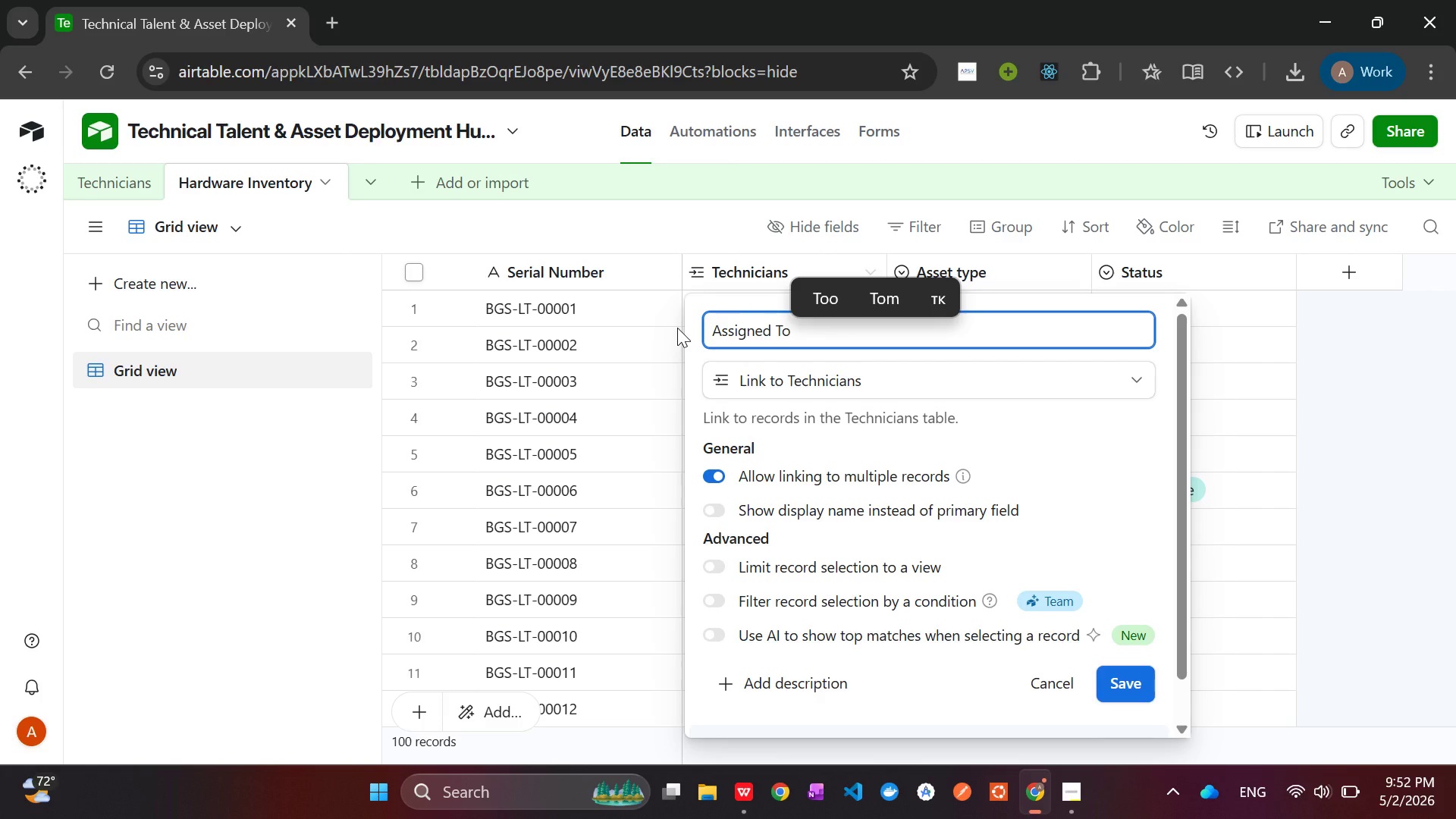 
left_click([1125, 682])
 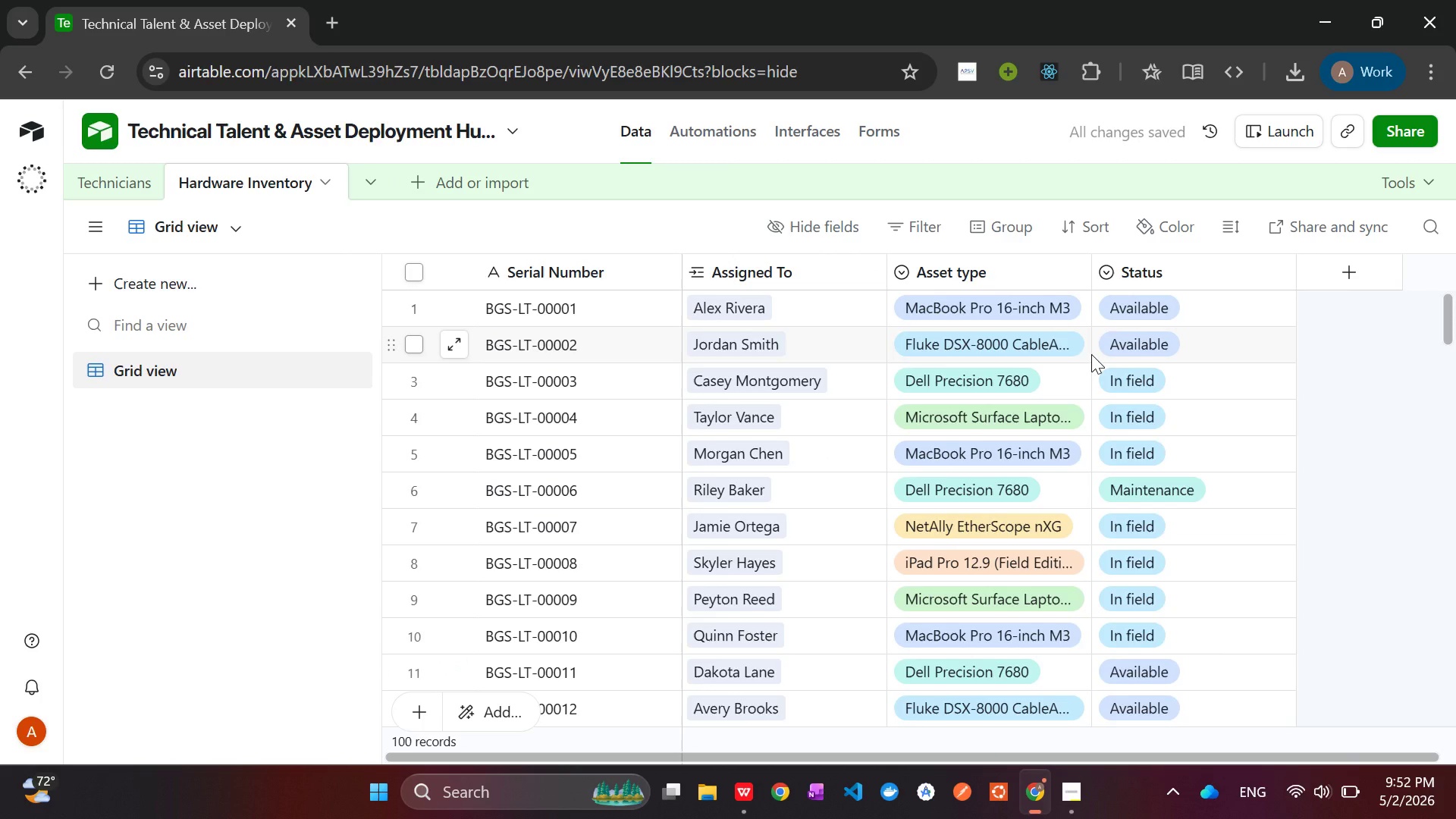 
wait(7.97)
 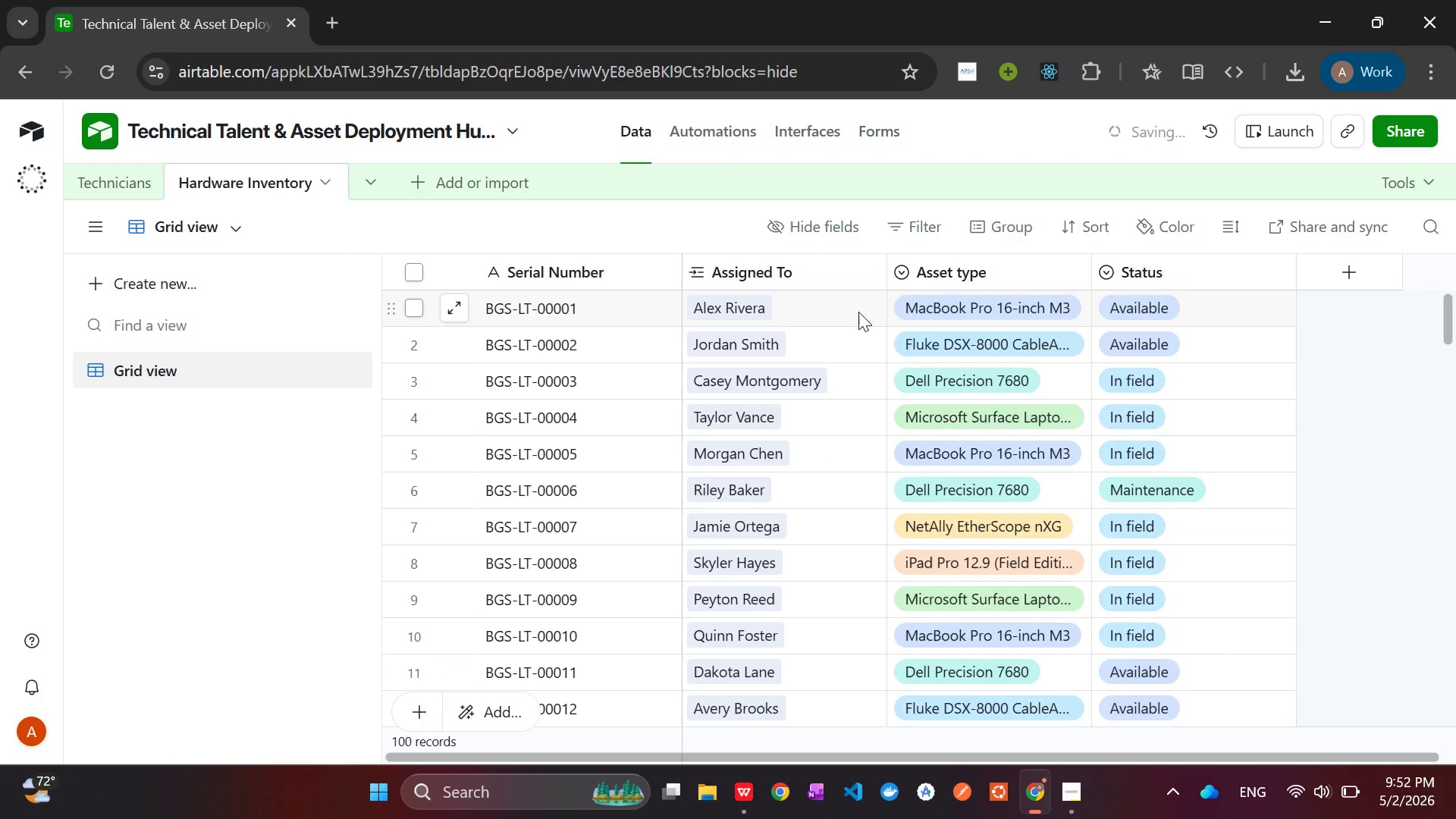 
left_click([89, 176])
 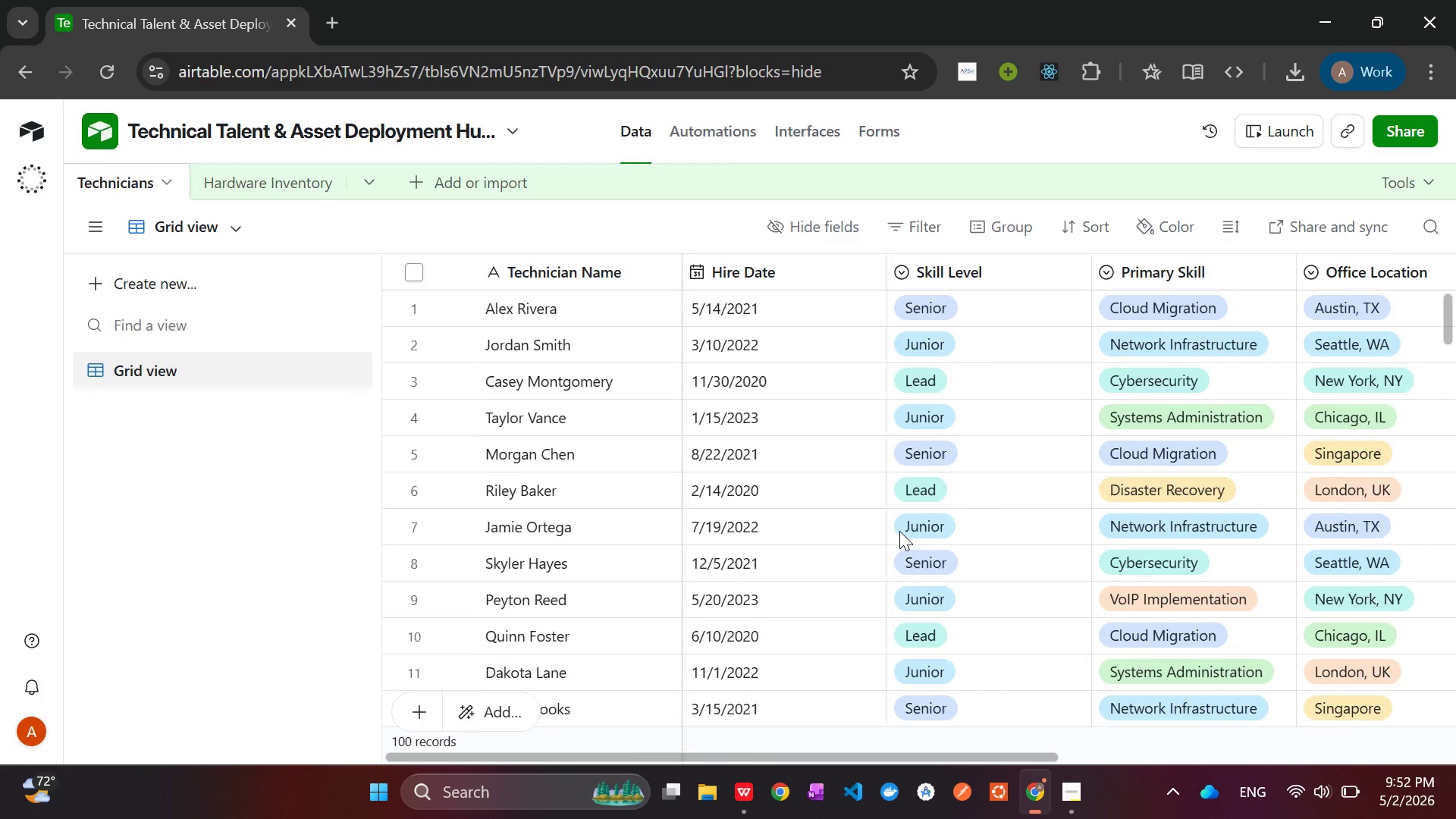 
left_click([239, 184])
 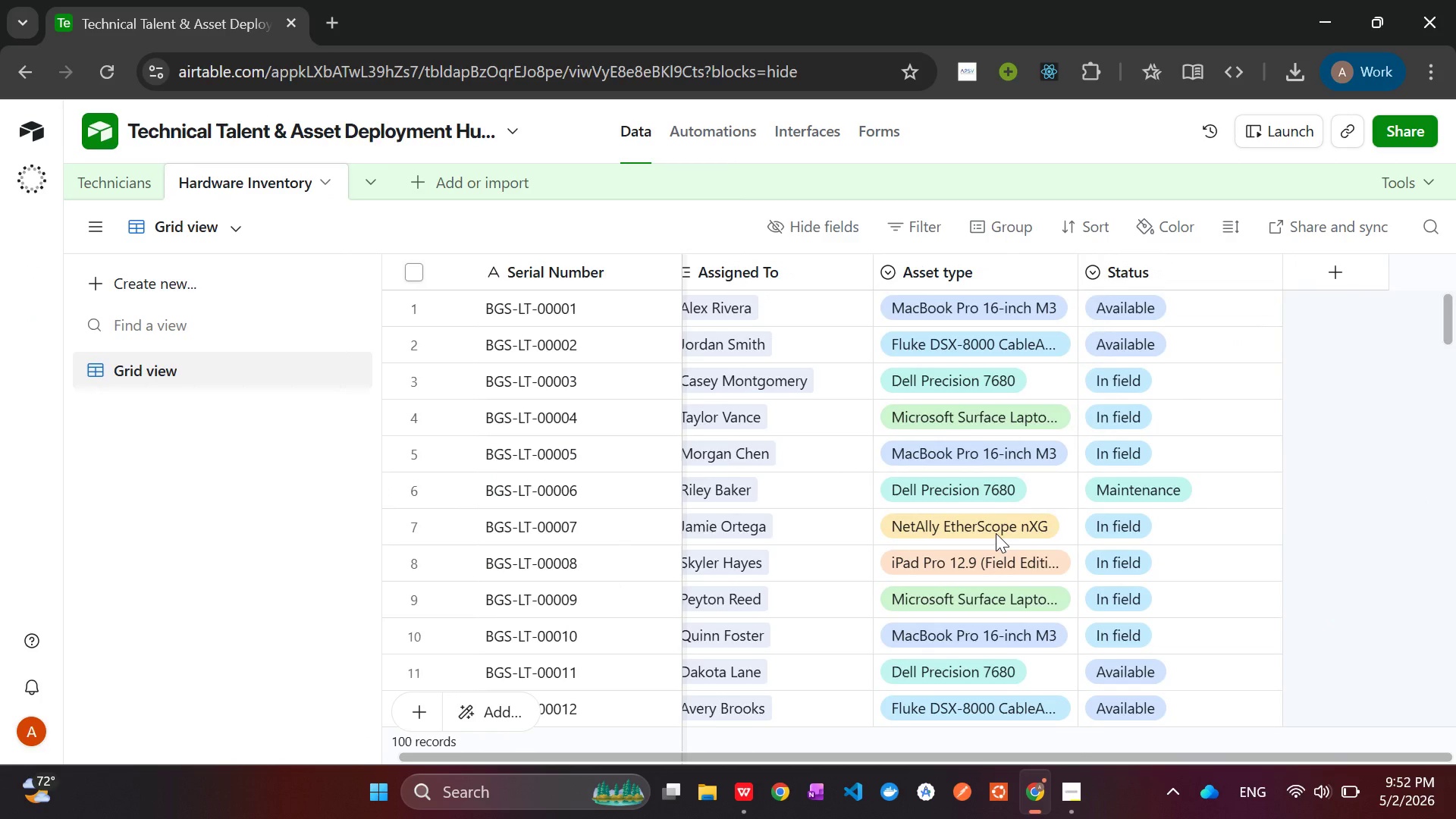 
wait(14.72)
 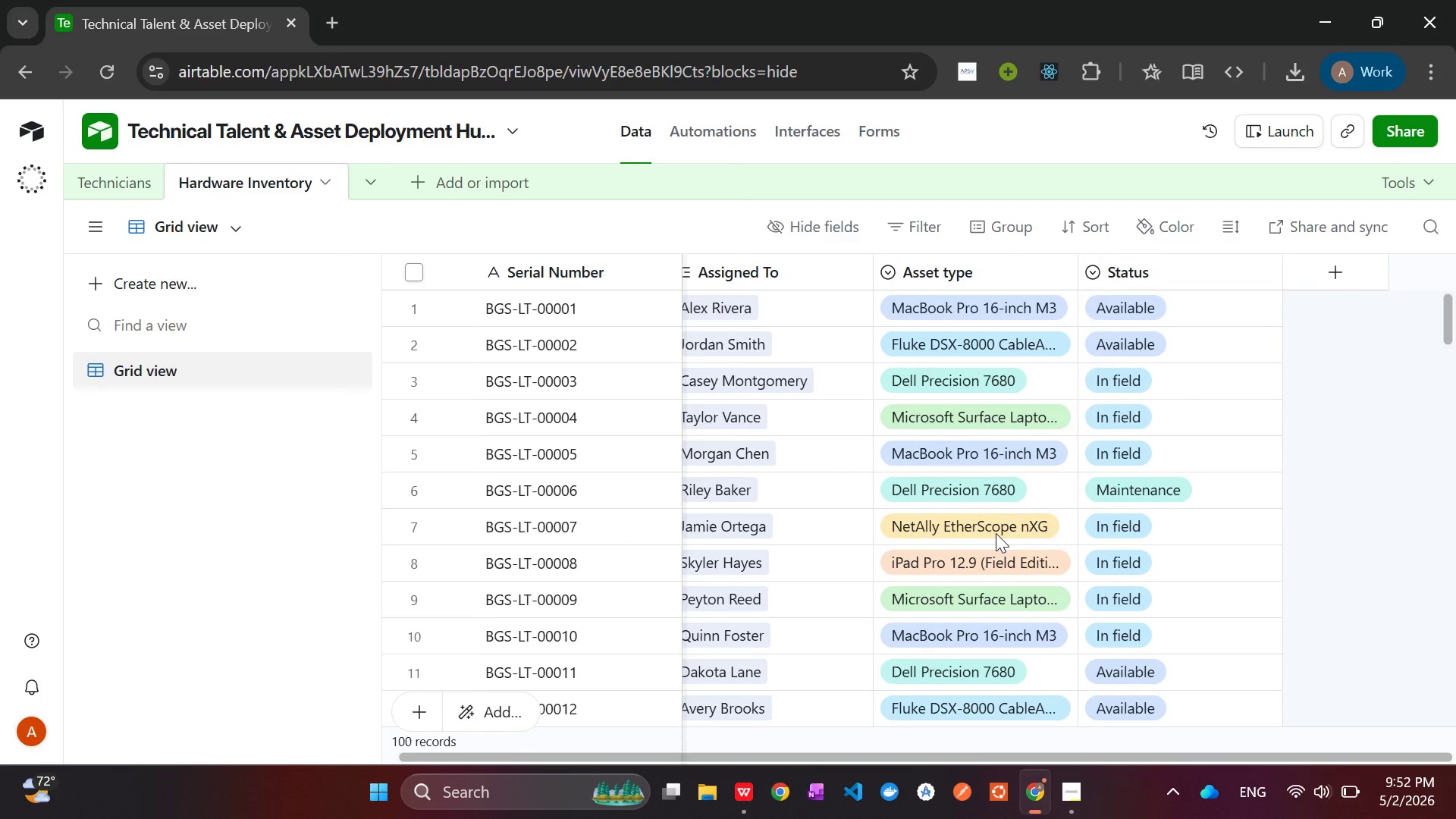 
left_click([417, 188])
 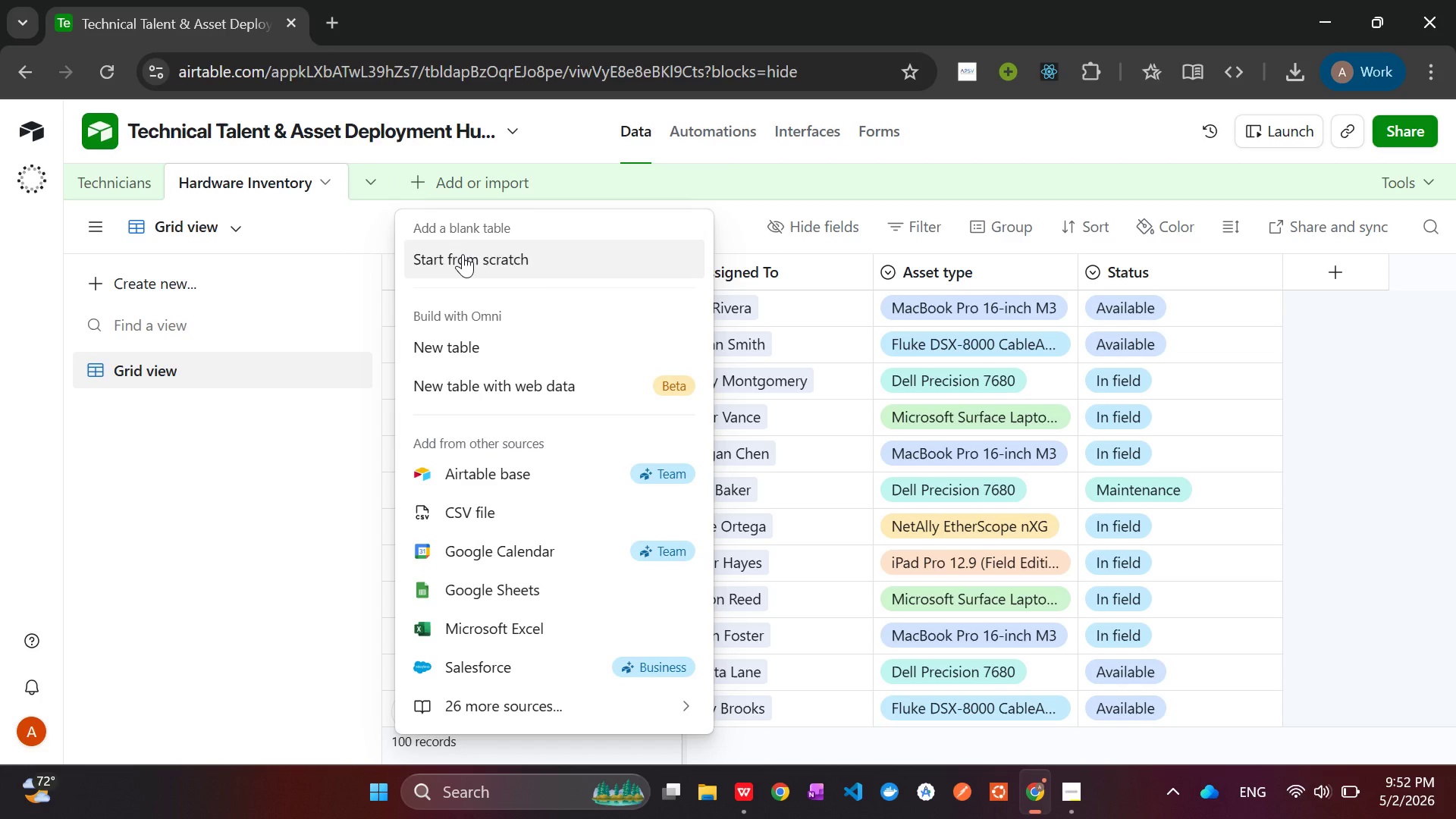 
left_click([463, 255])
 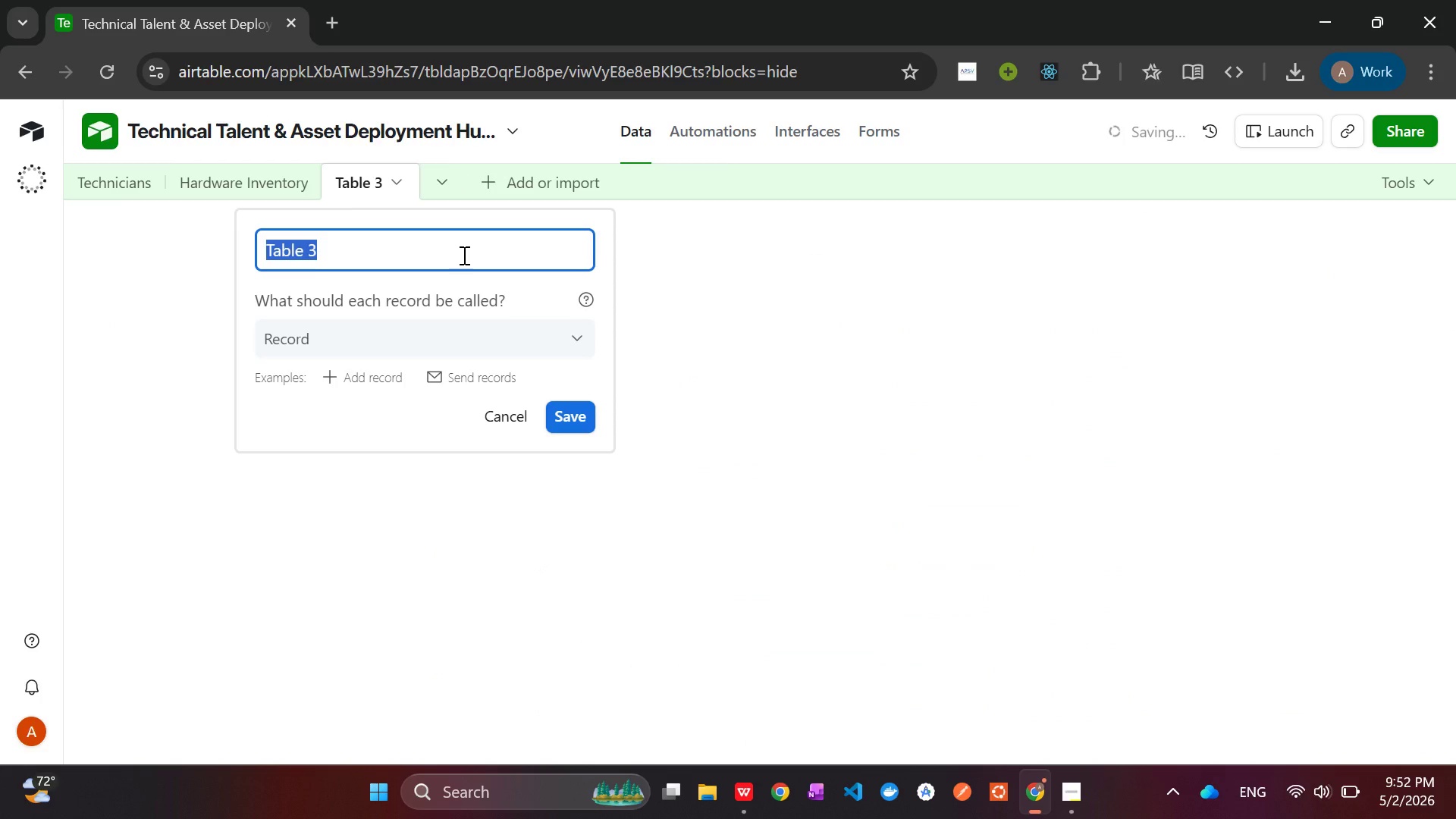 
type(Cir)
 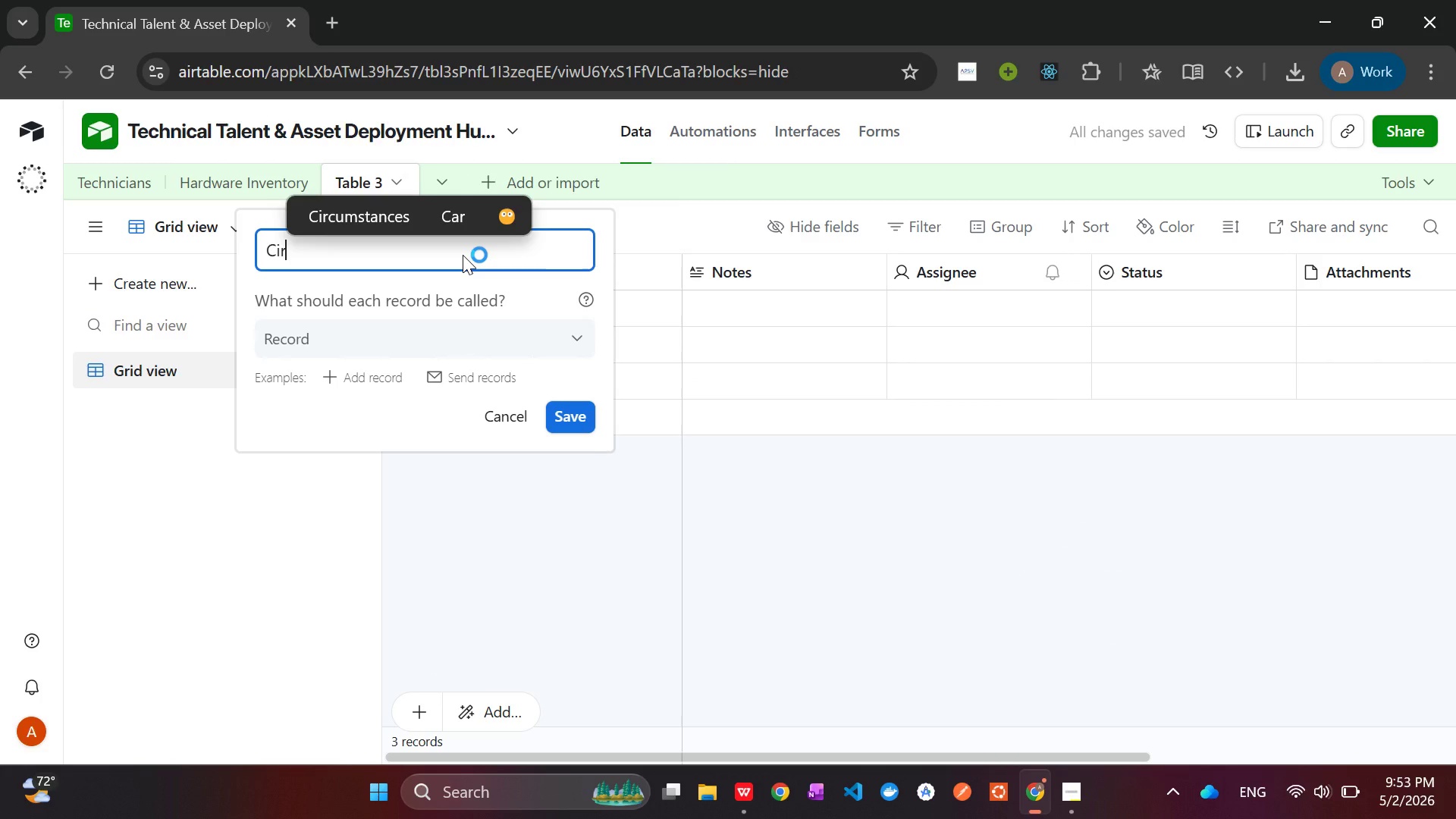 
key(Backspace)
key(Backspace)
type(ertification)
 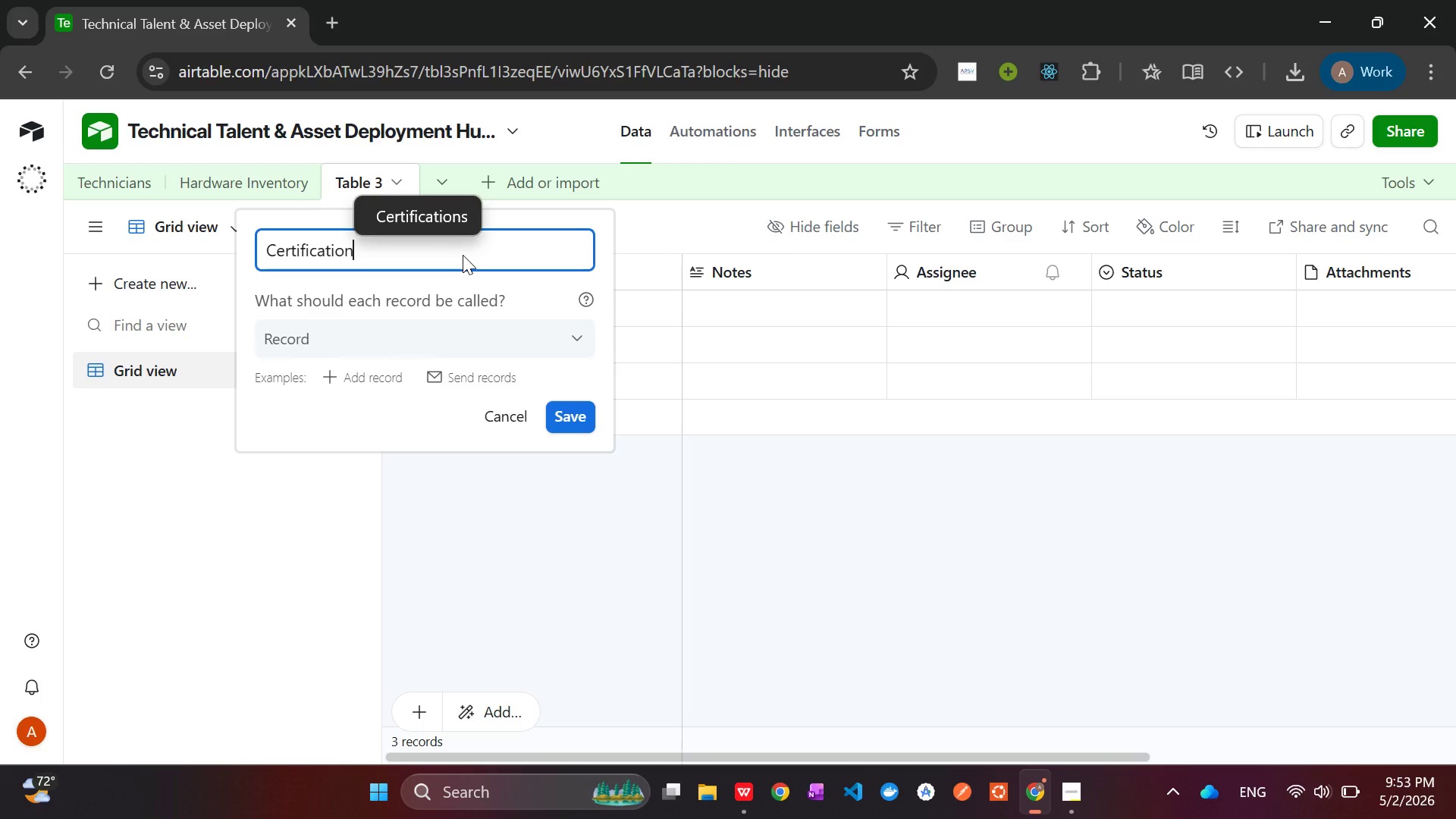 
wait(8.28)
 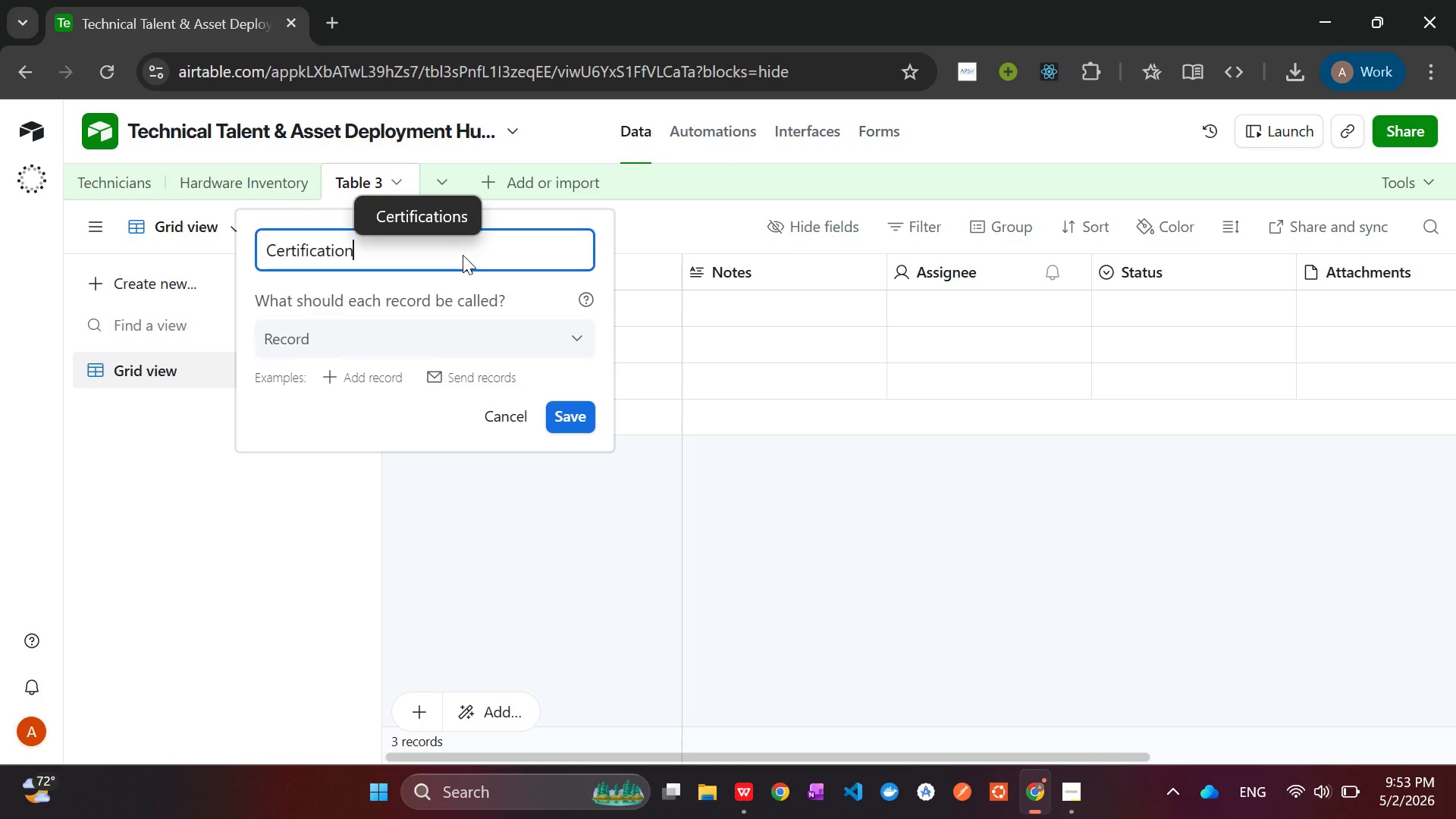 
type( Logs)
 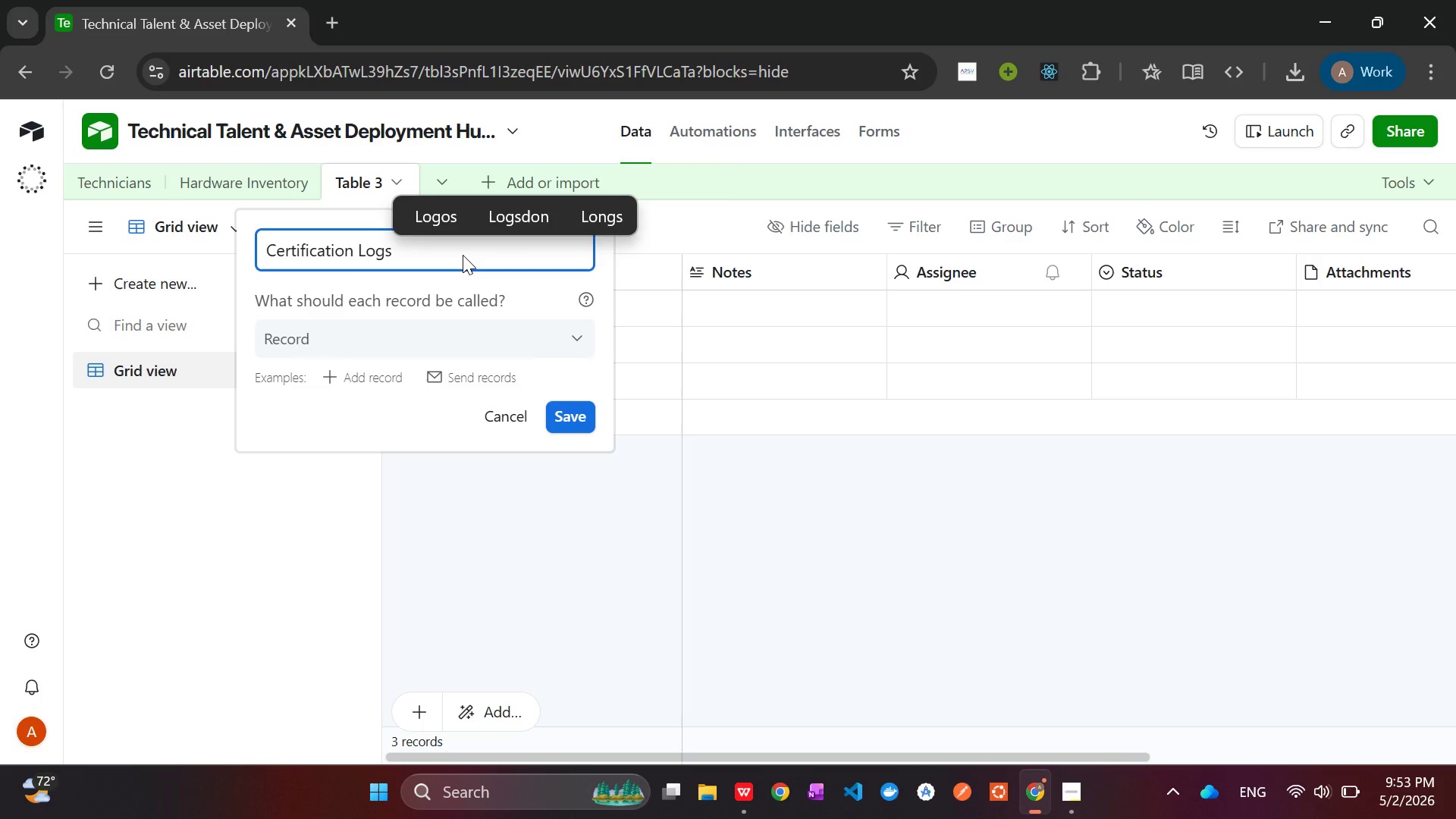 
left_click([570, 416])
 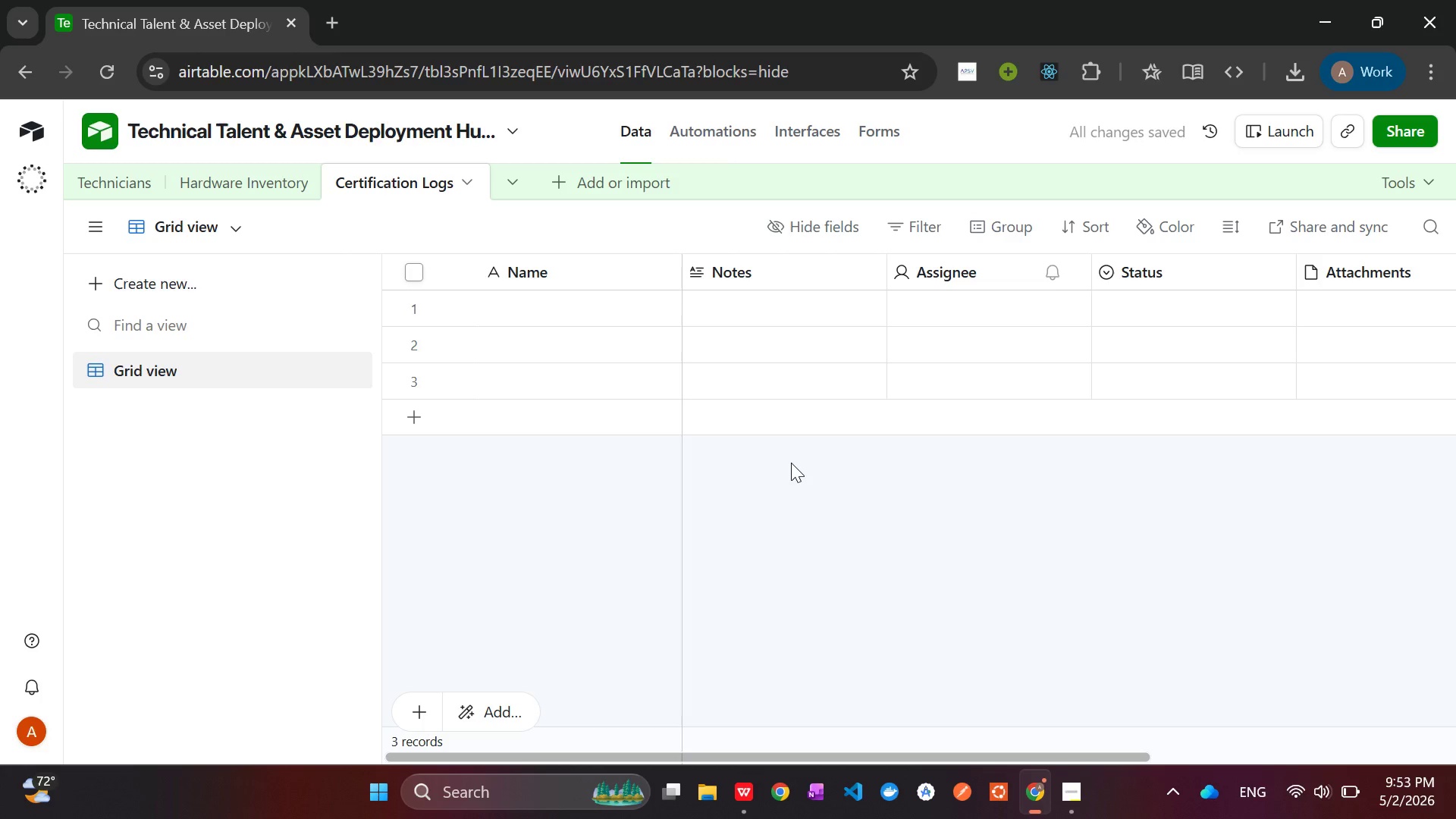 
wait(11.42)
 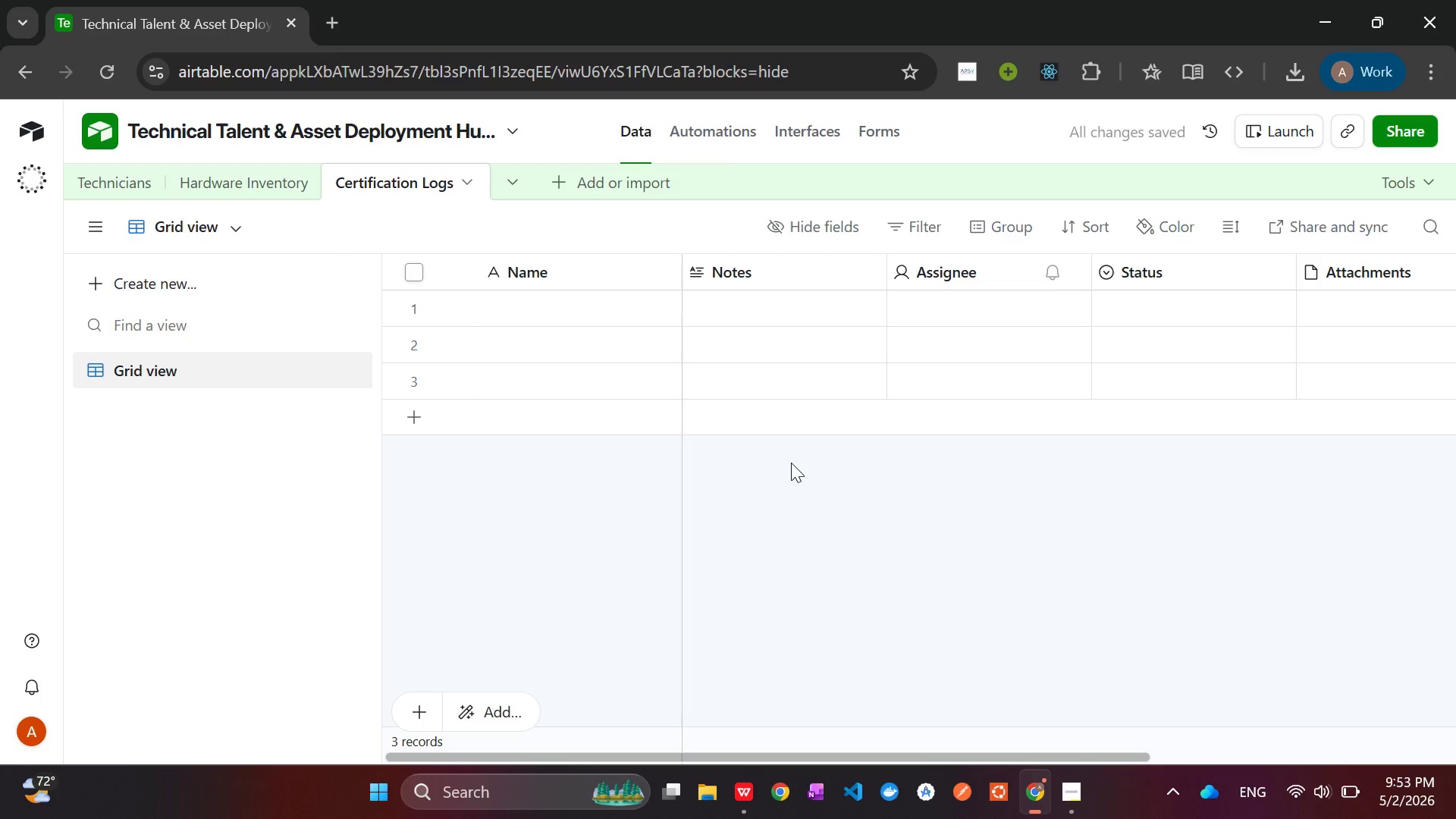 
right_click([770, 268])
 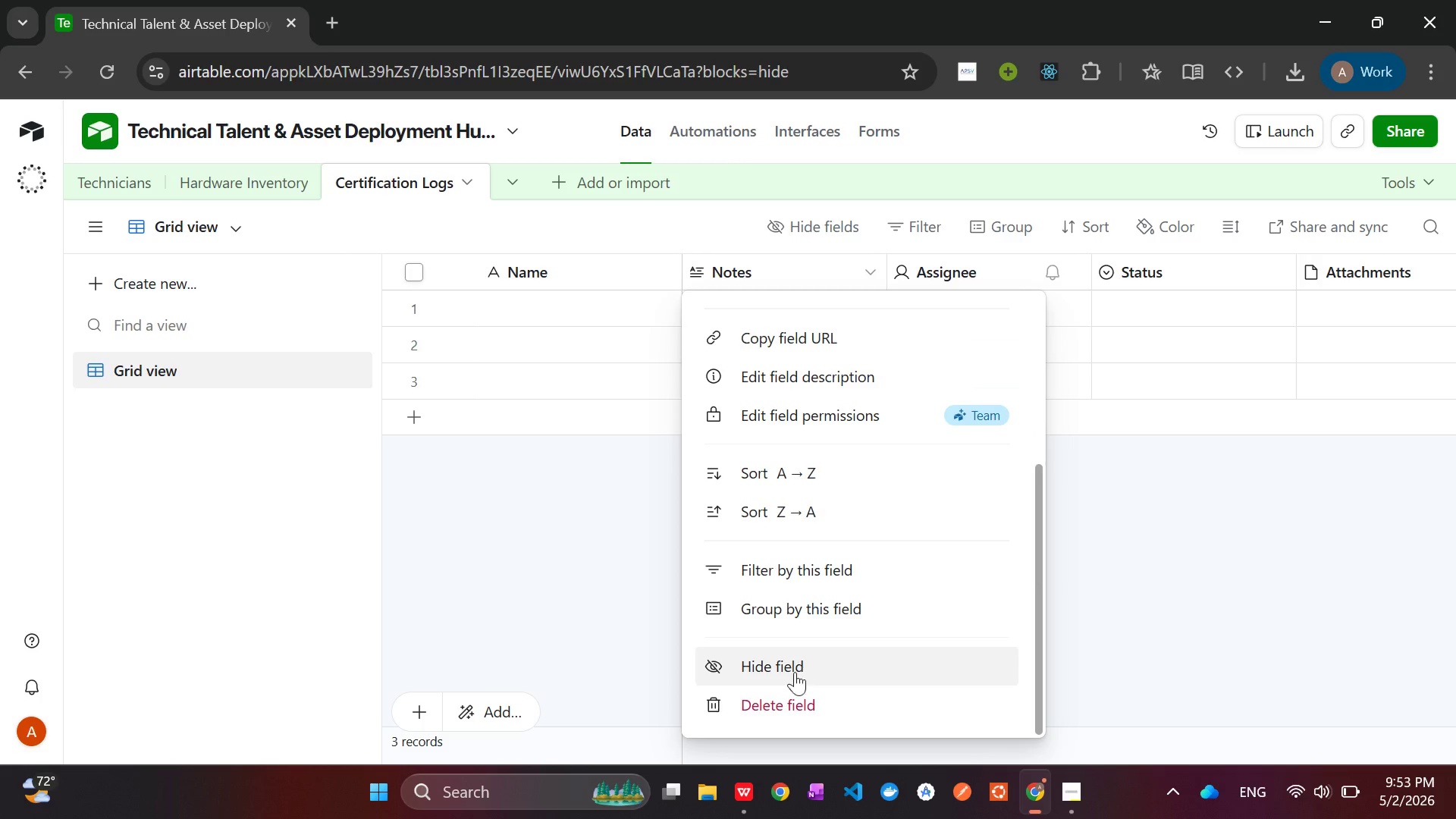 
left_click([783, 698])
 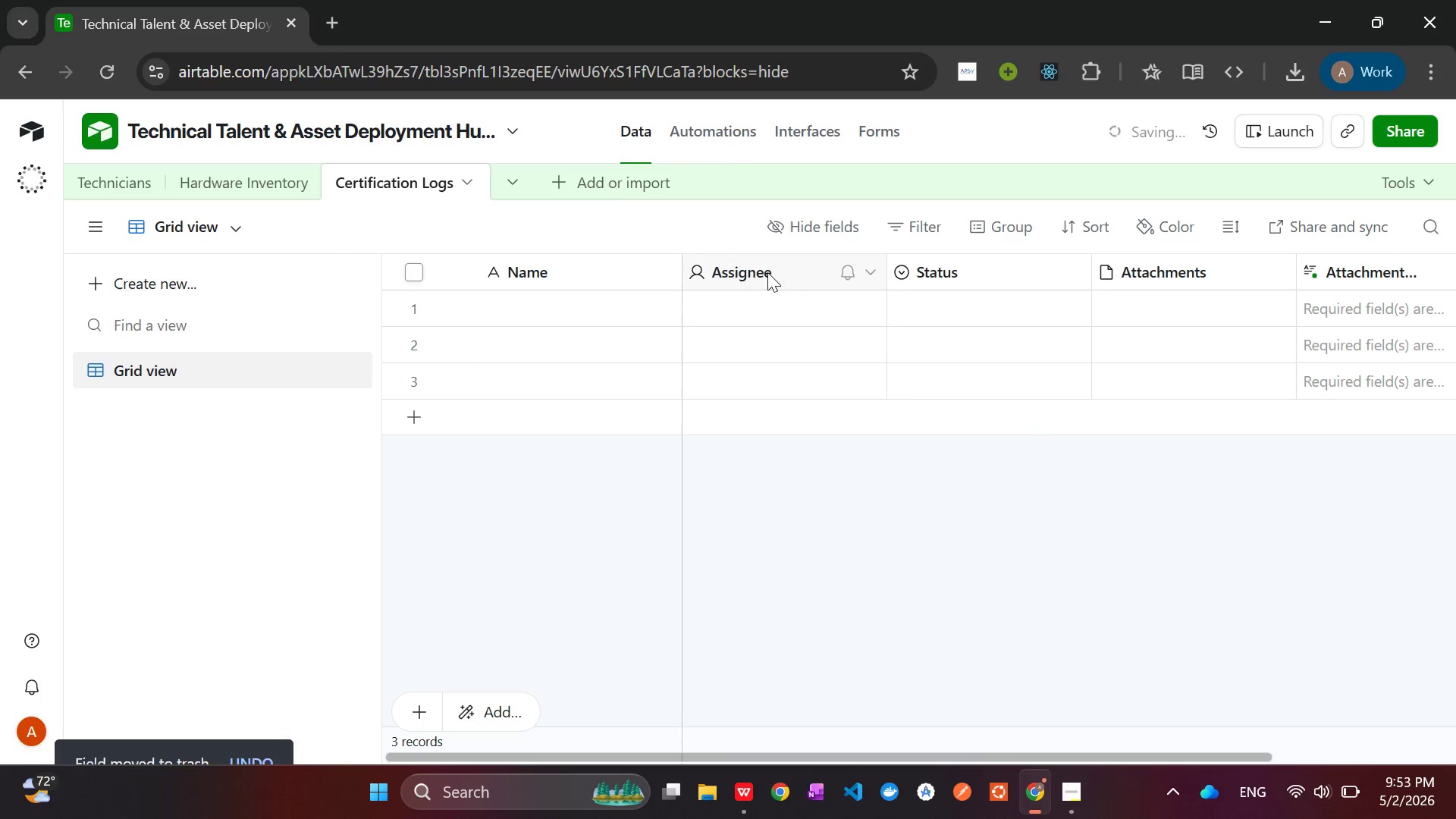 
right_click([767, 272])
 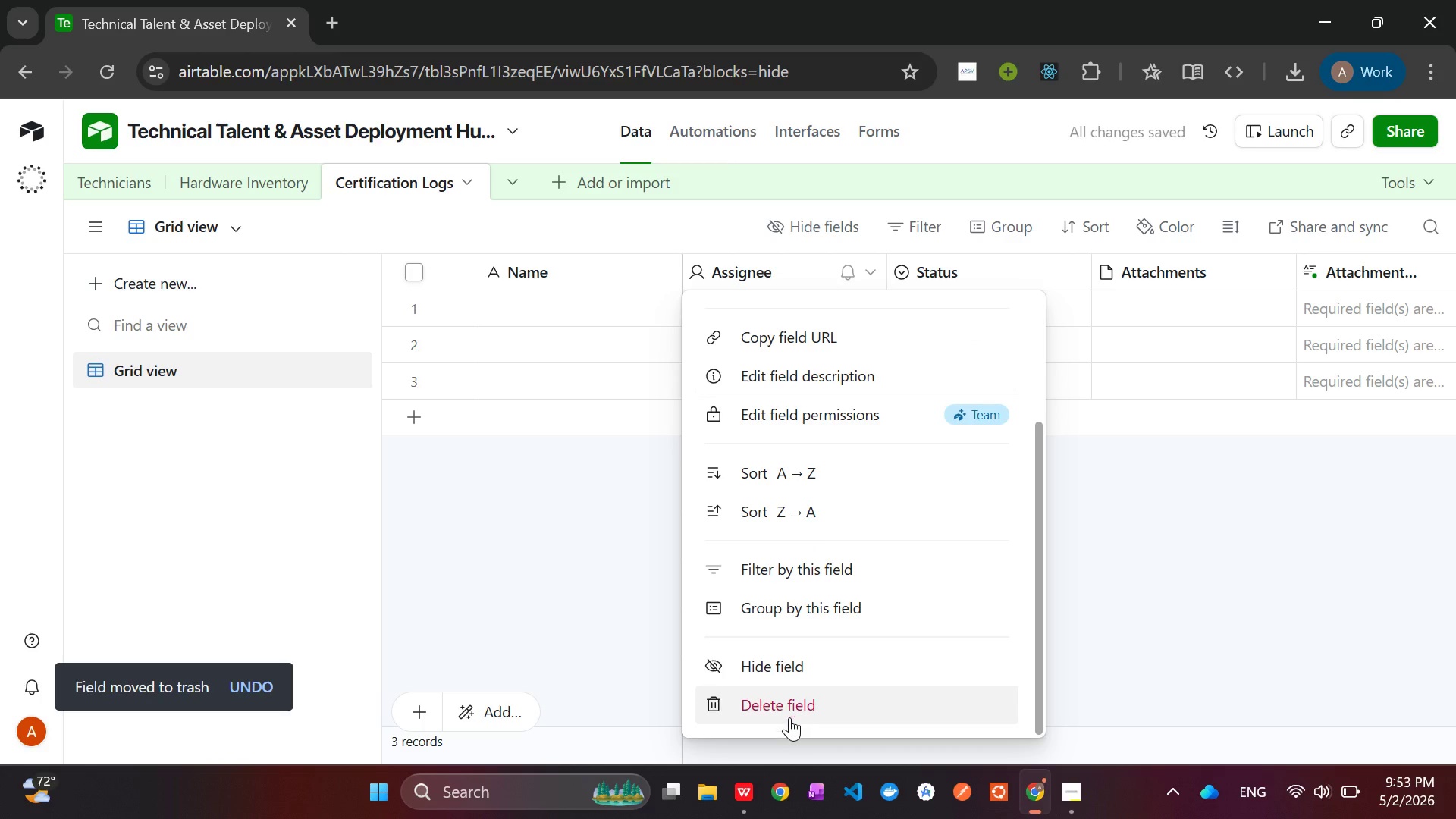 
left_click([789, 718])
 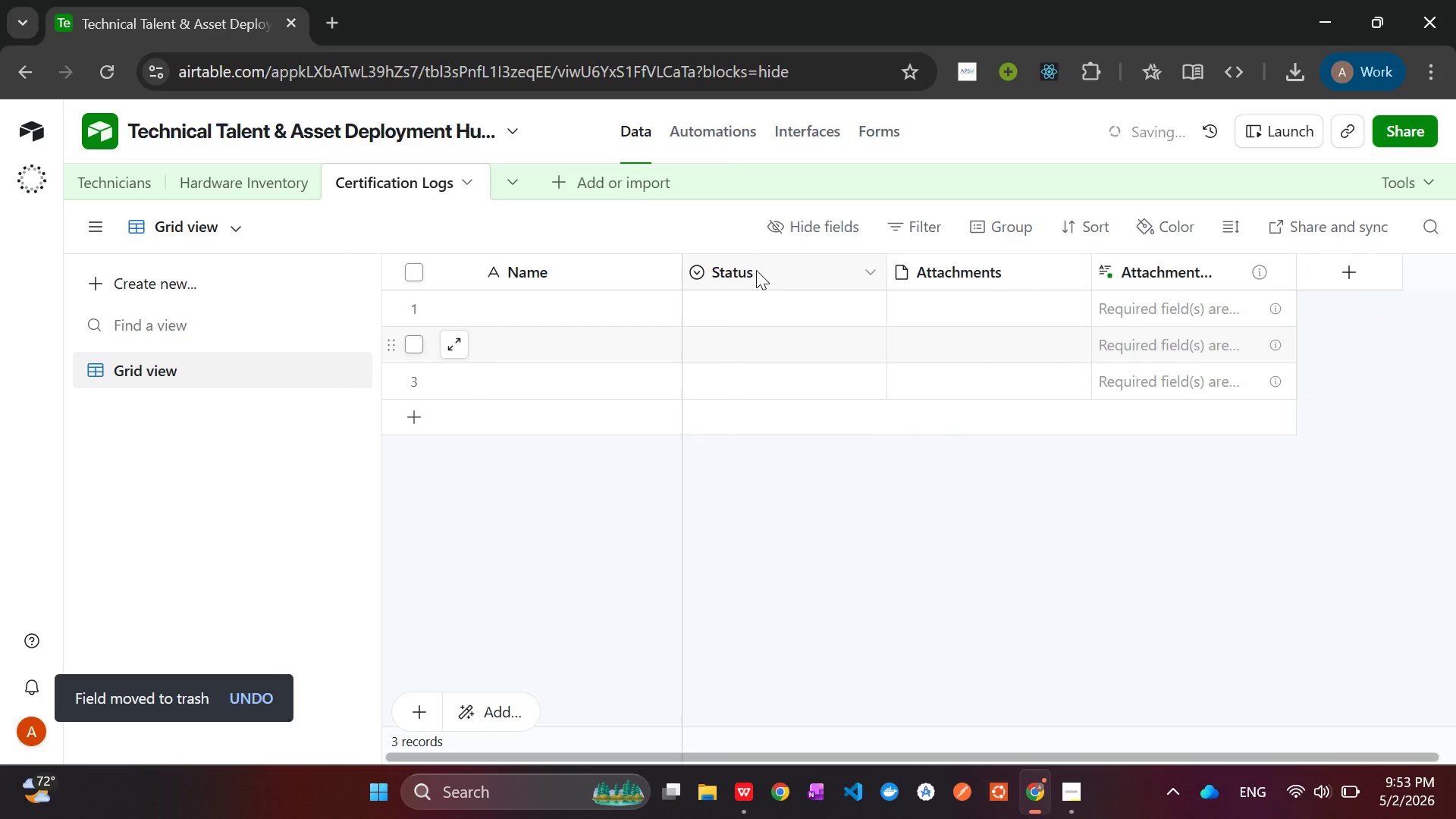 
right_click([756, 270])
 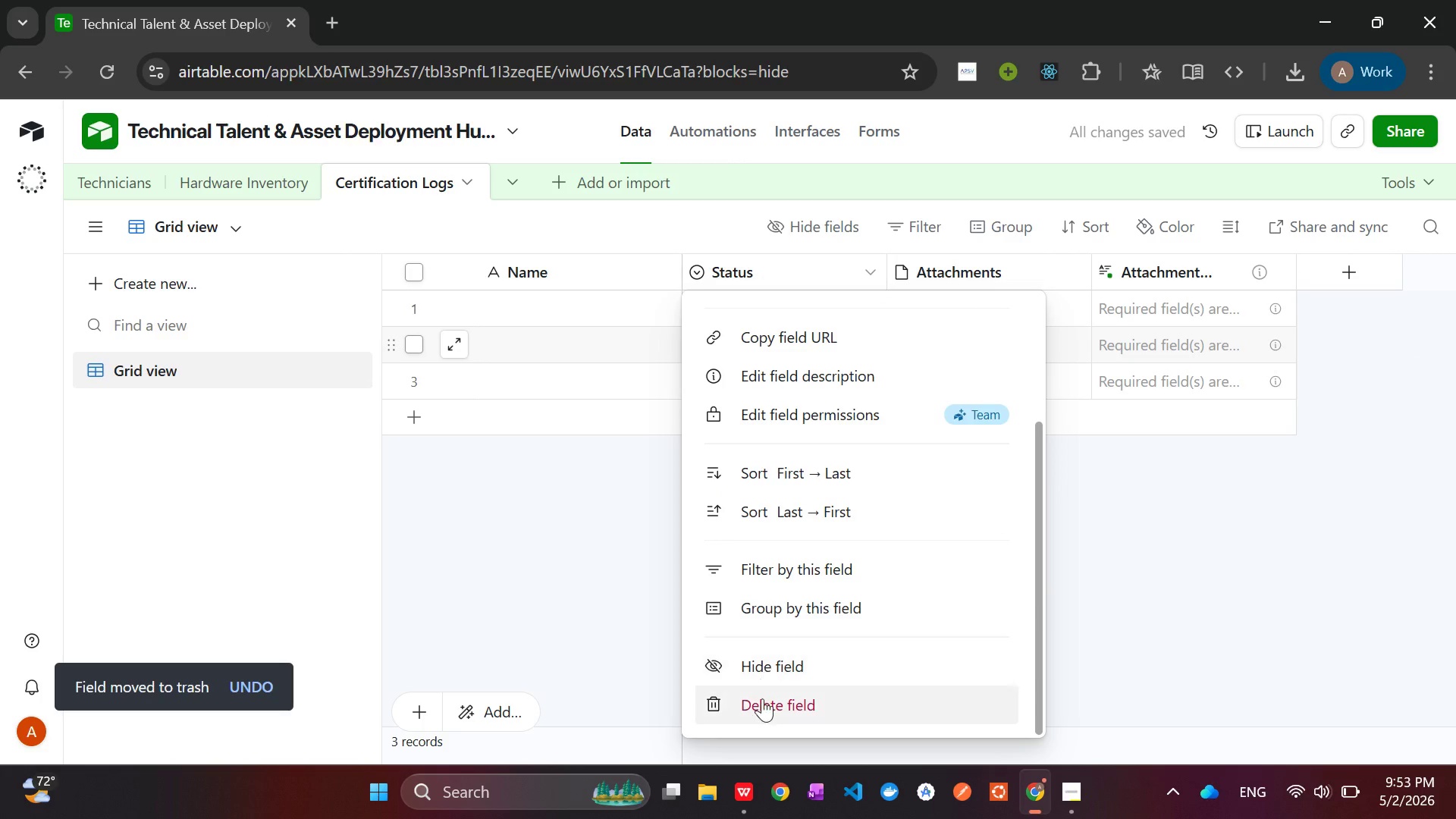 
left_click([762, 703])
 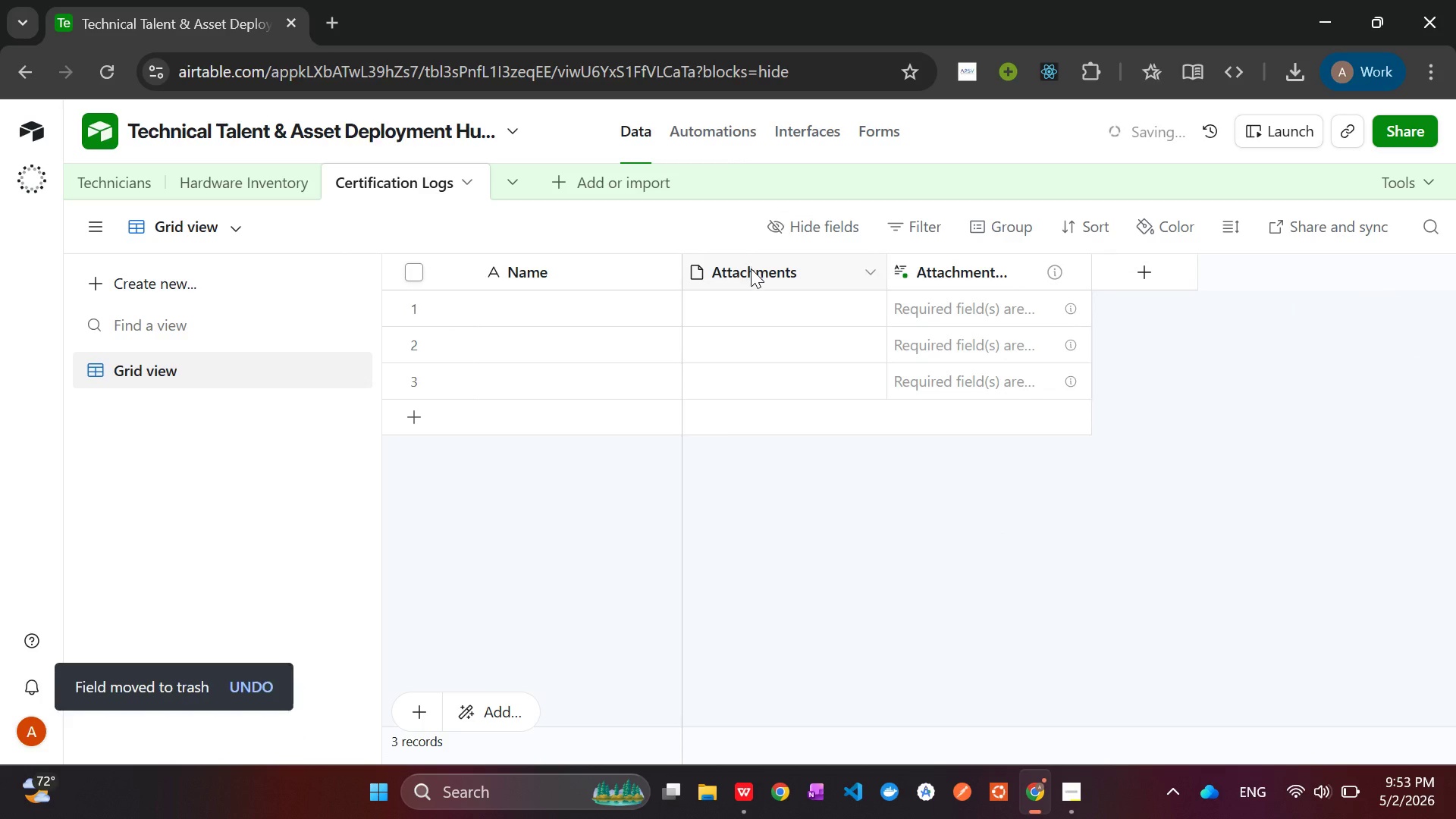 
right_click([751, 268])
 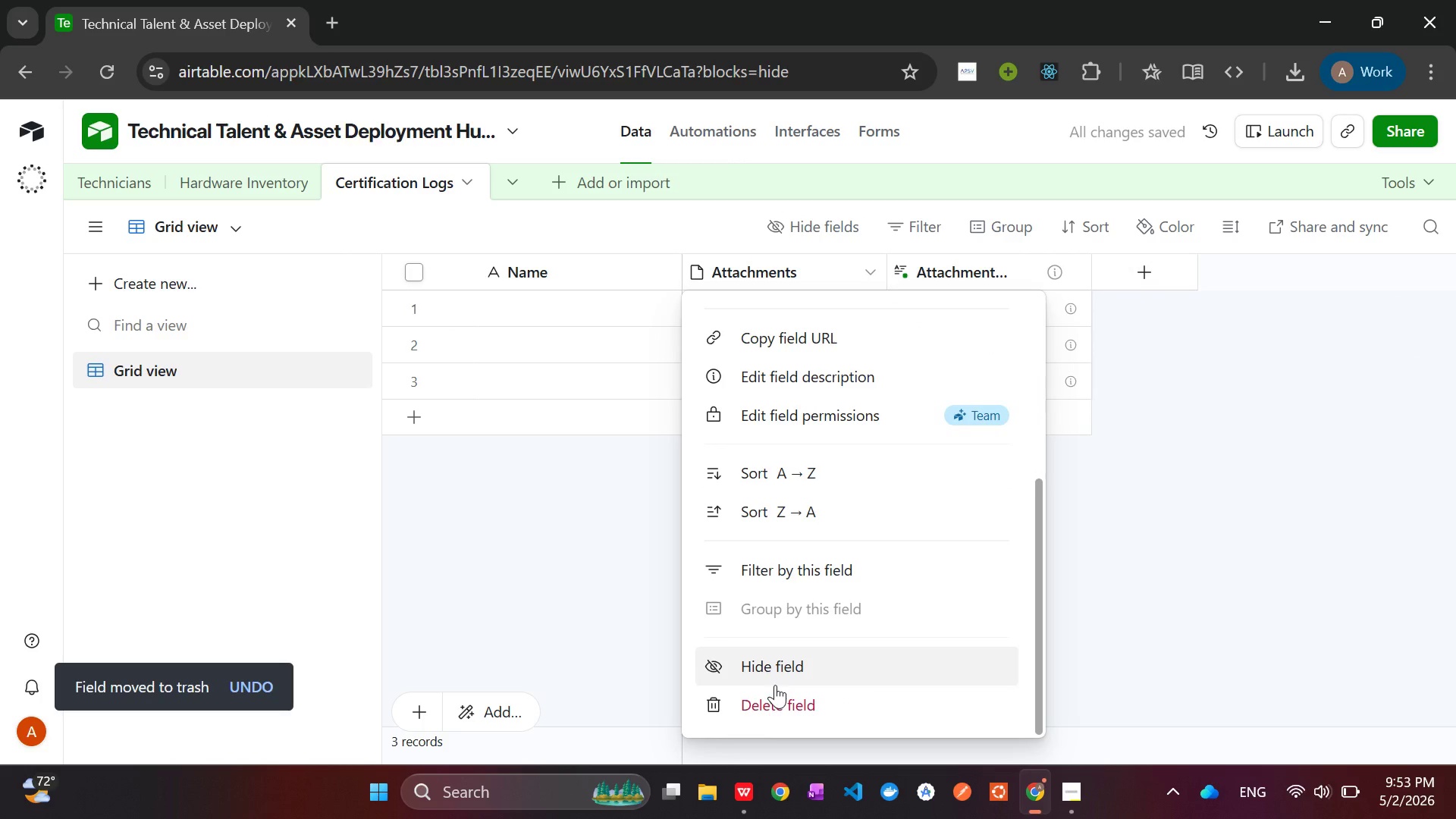 
left_click([774, 704])
 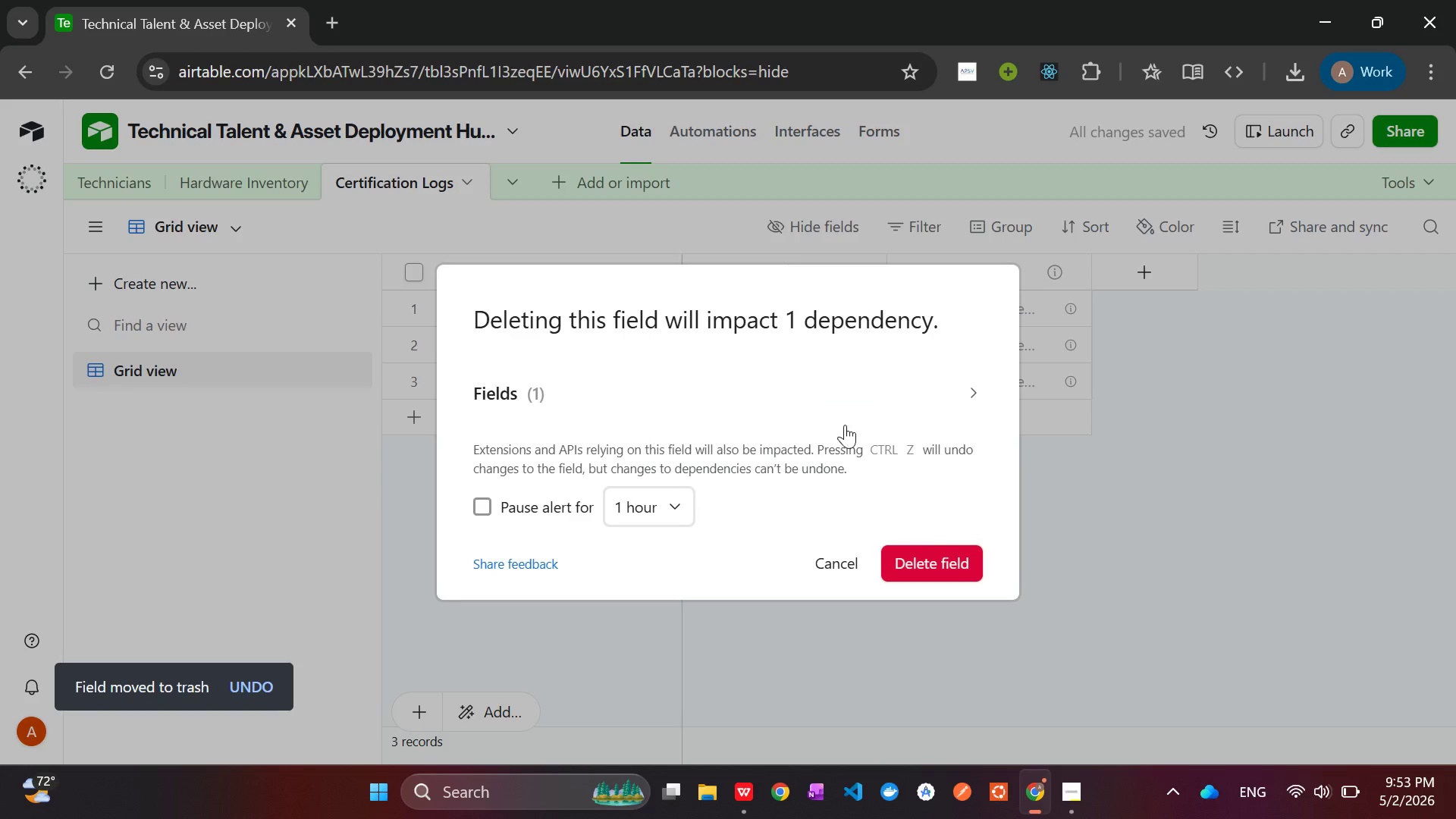 
left_click([937, 567])
 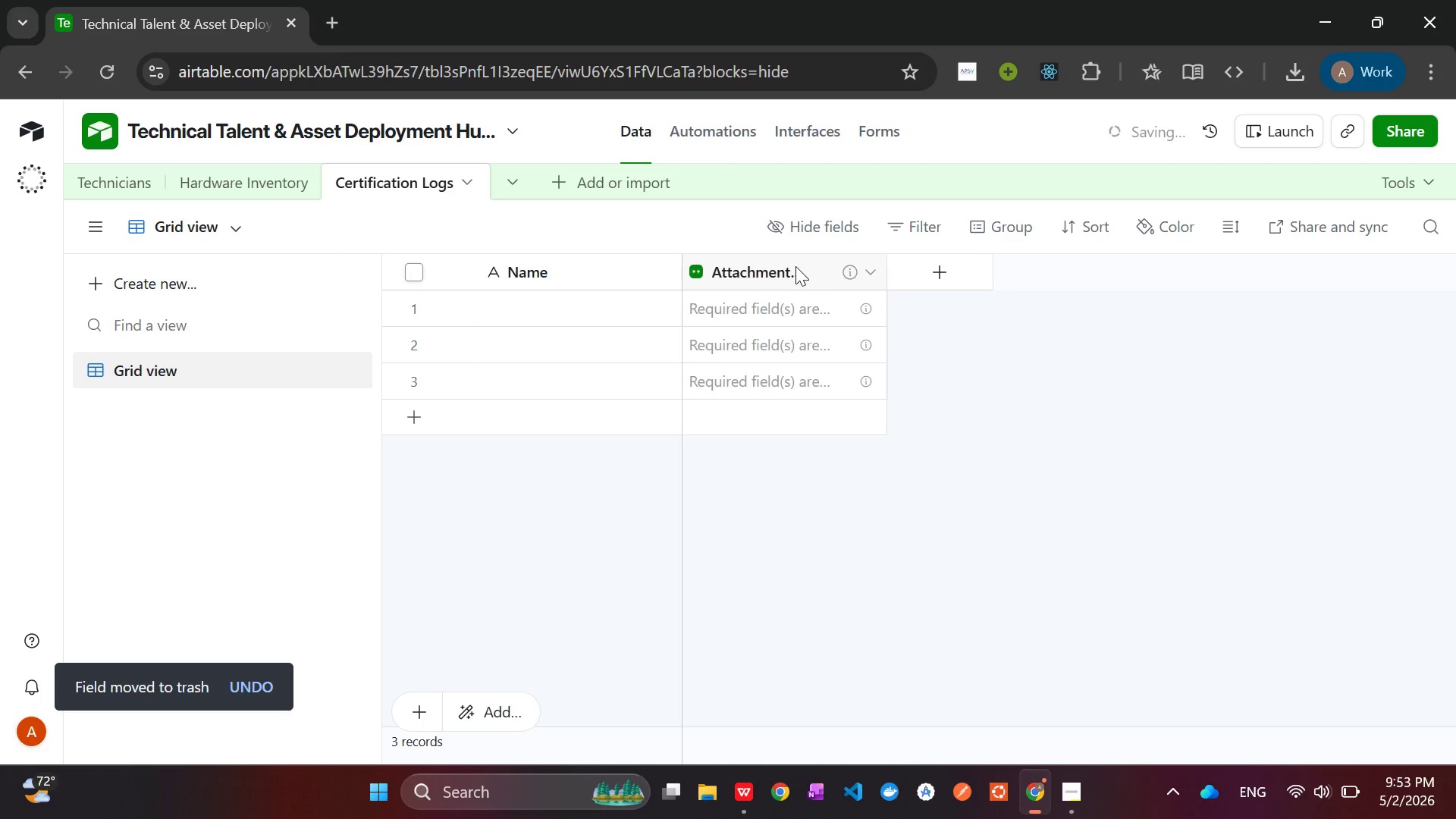 
right_click([795, 266])
 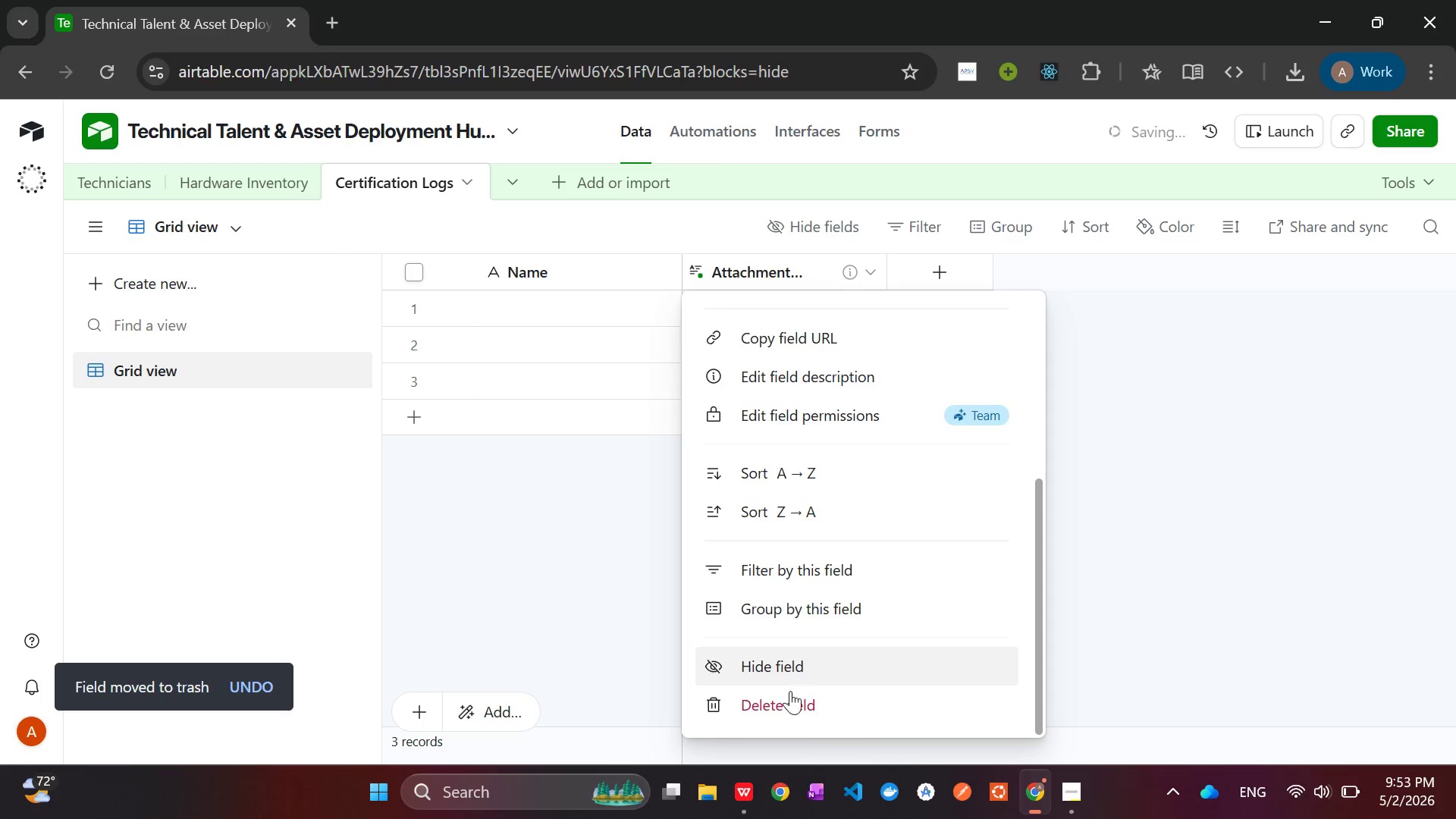 
left_click([788, 699])
 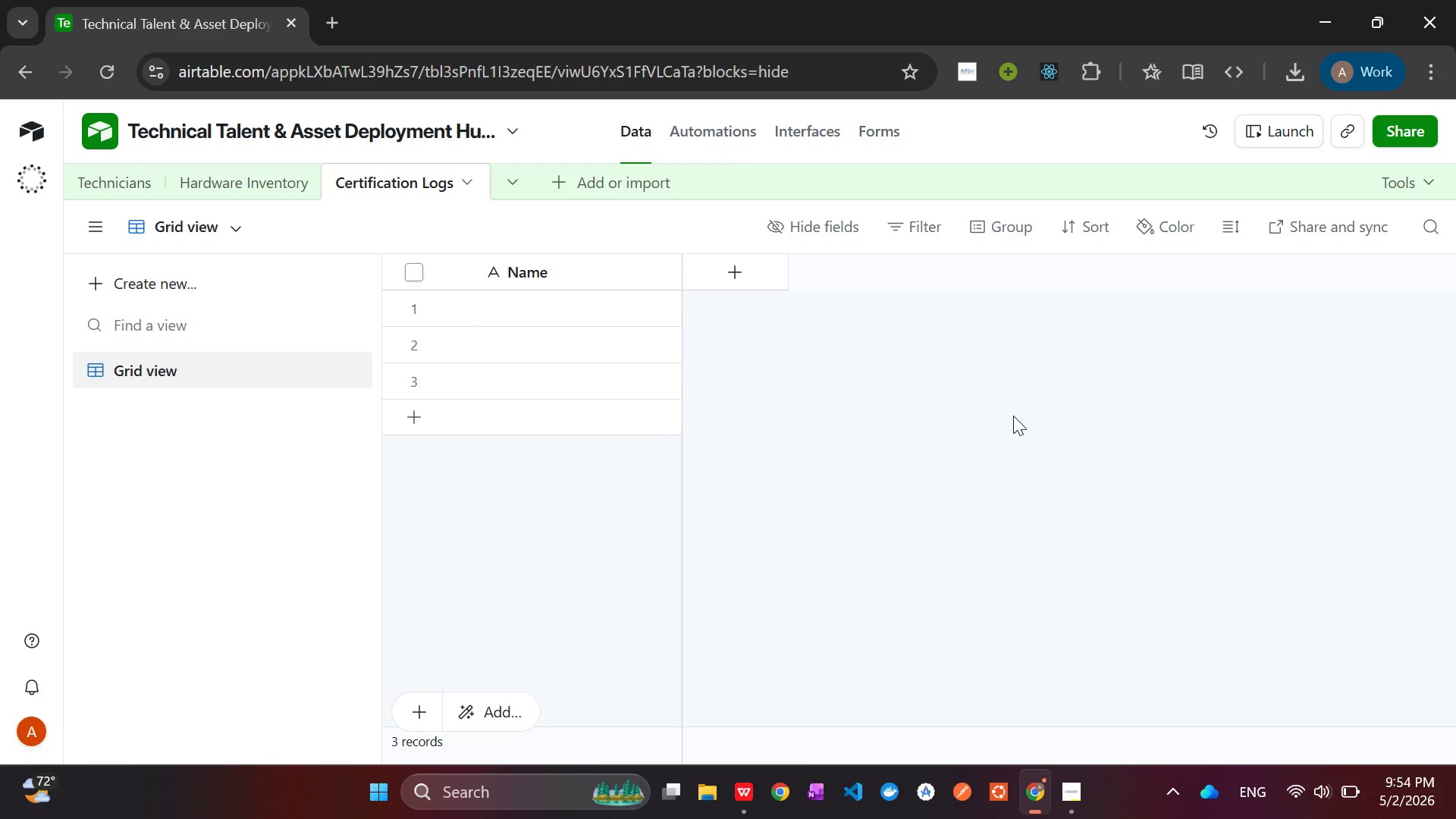 
wait(22.67)
 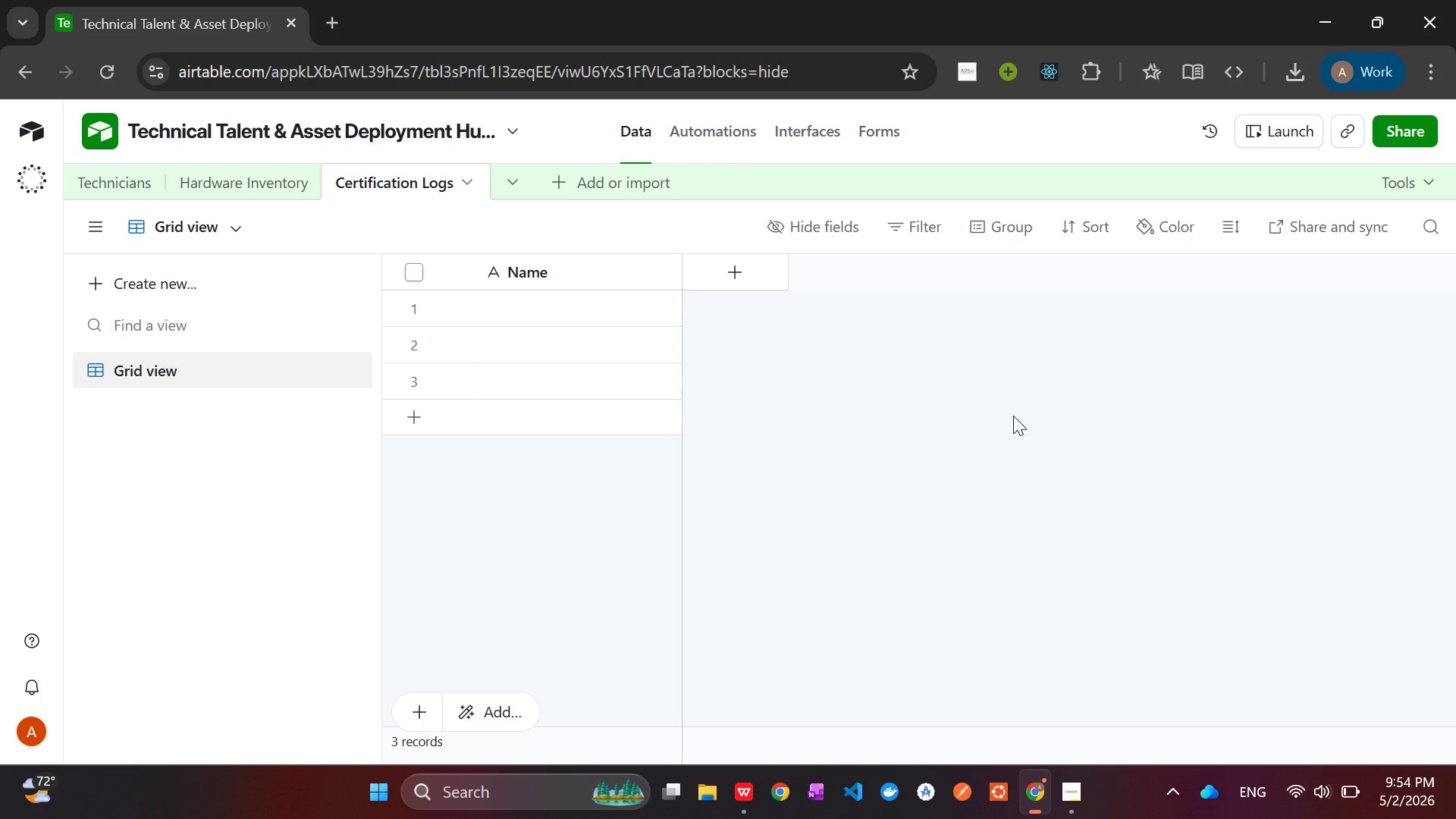 
left_click([749, 795])
 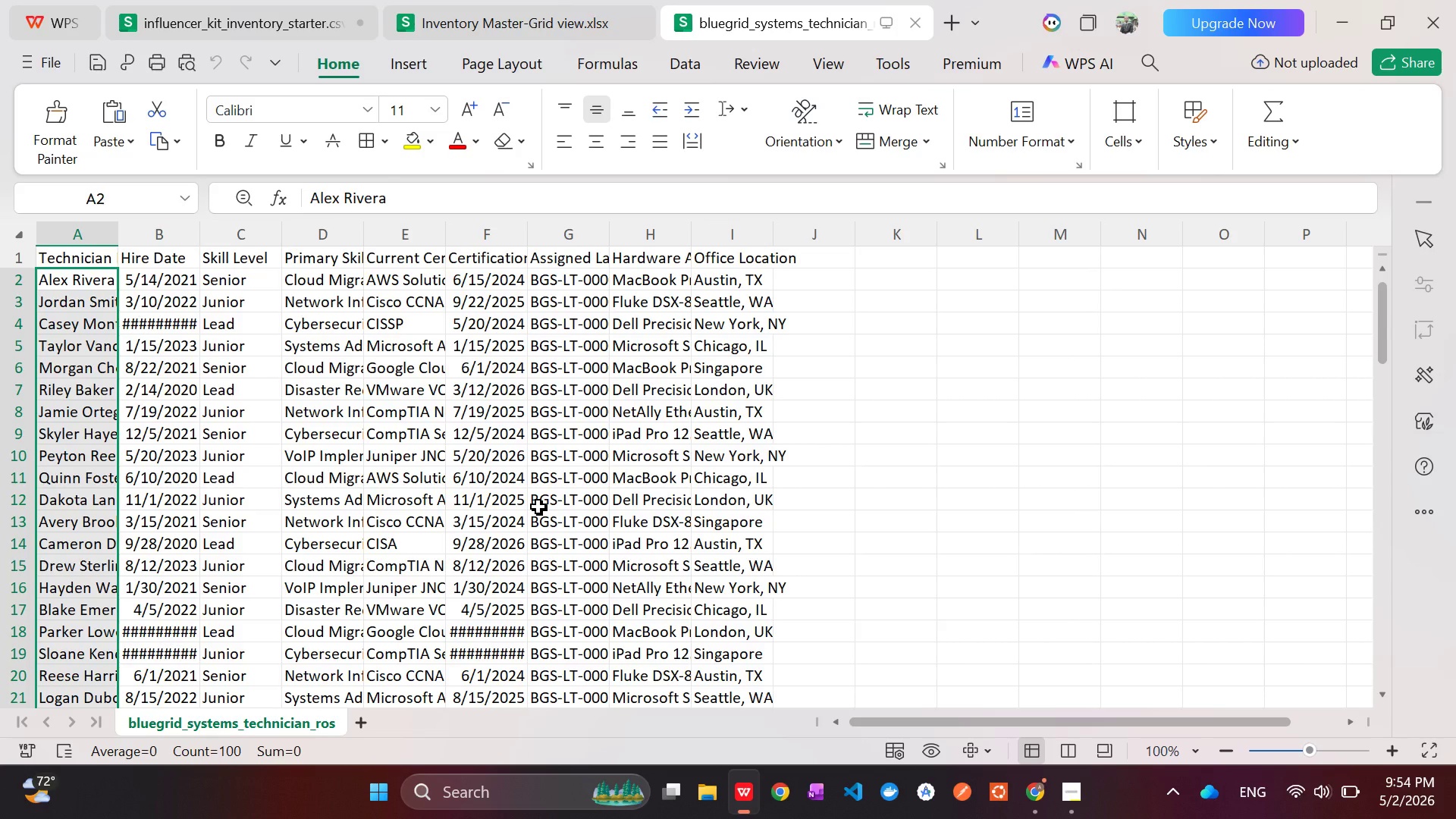 
wait(21.5)
 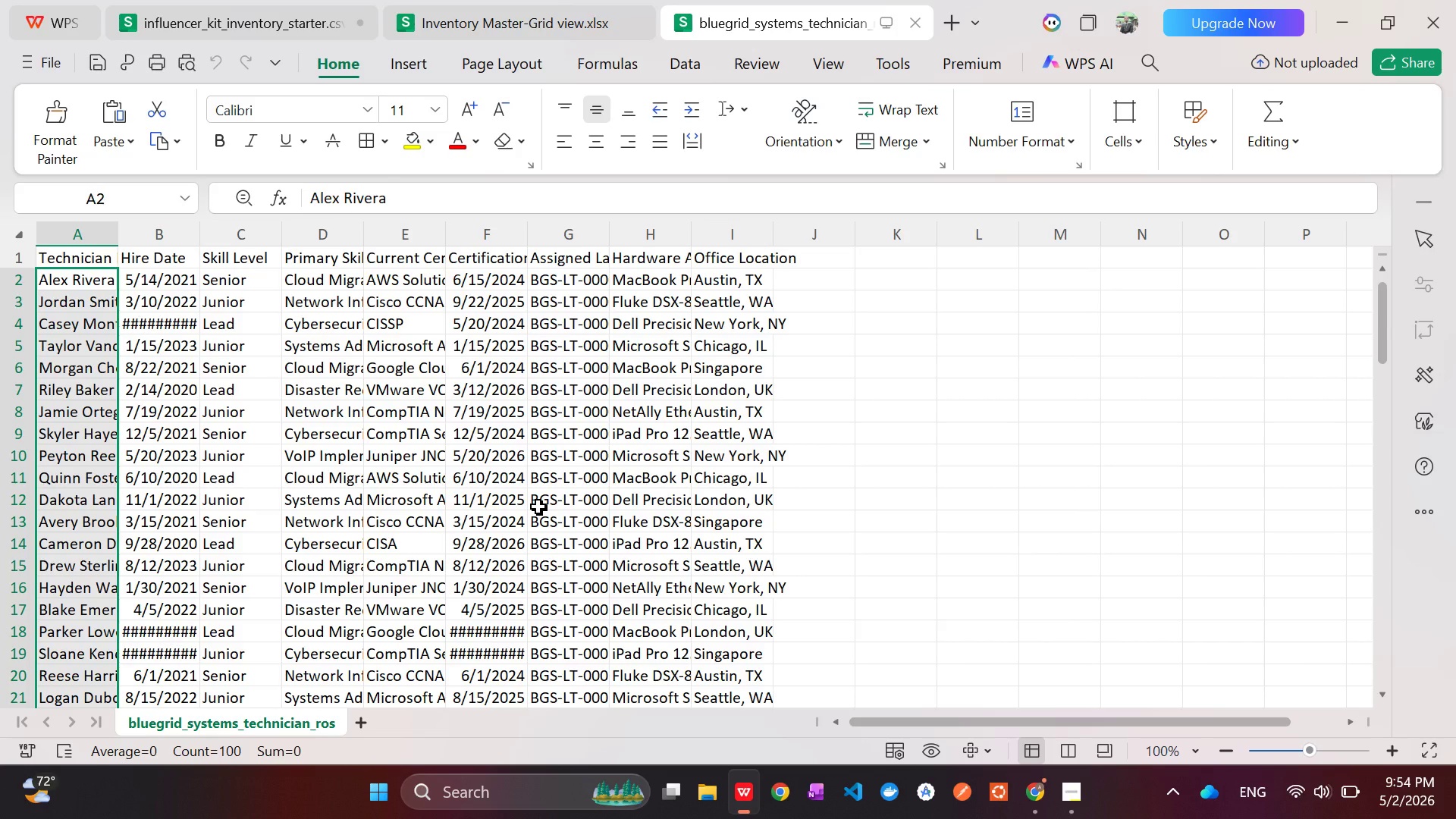 
left_click([1032, 794])
 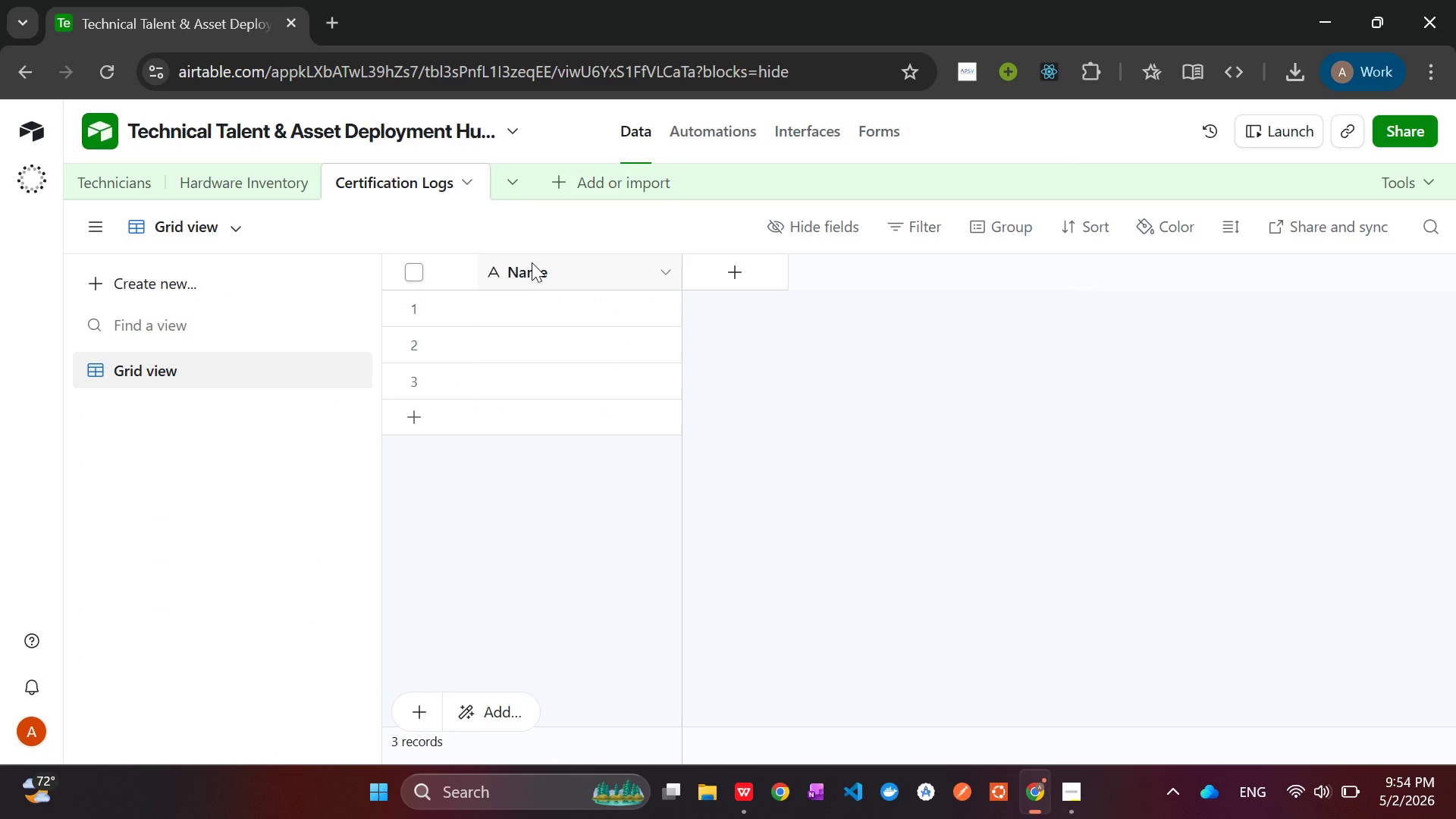 
right_click([533, 267])
 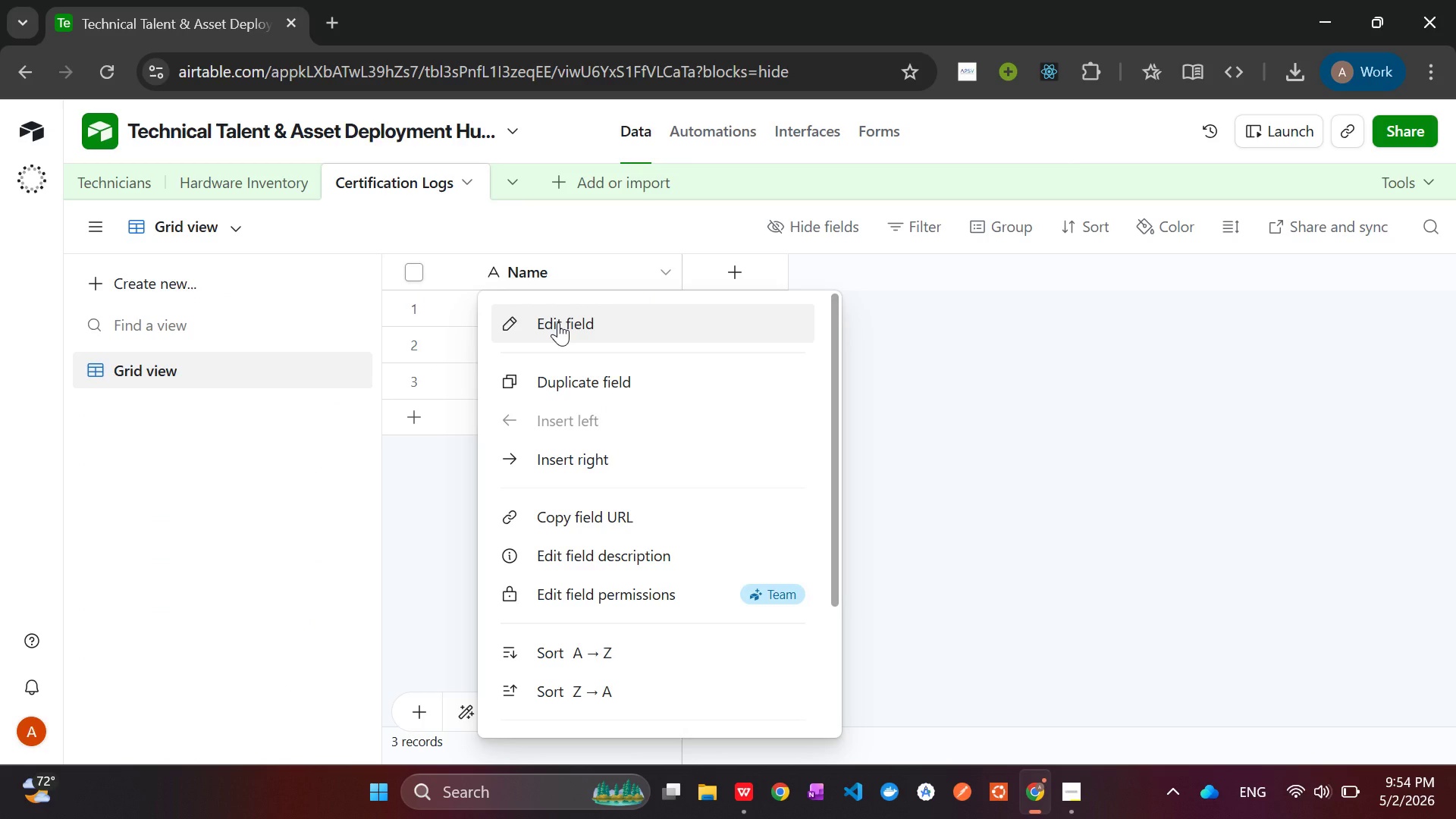 
left_click([558, 322])
 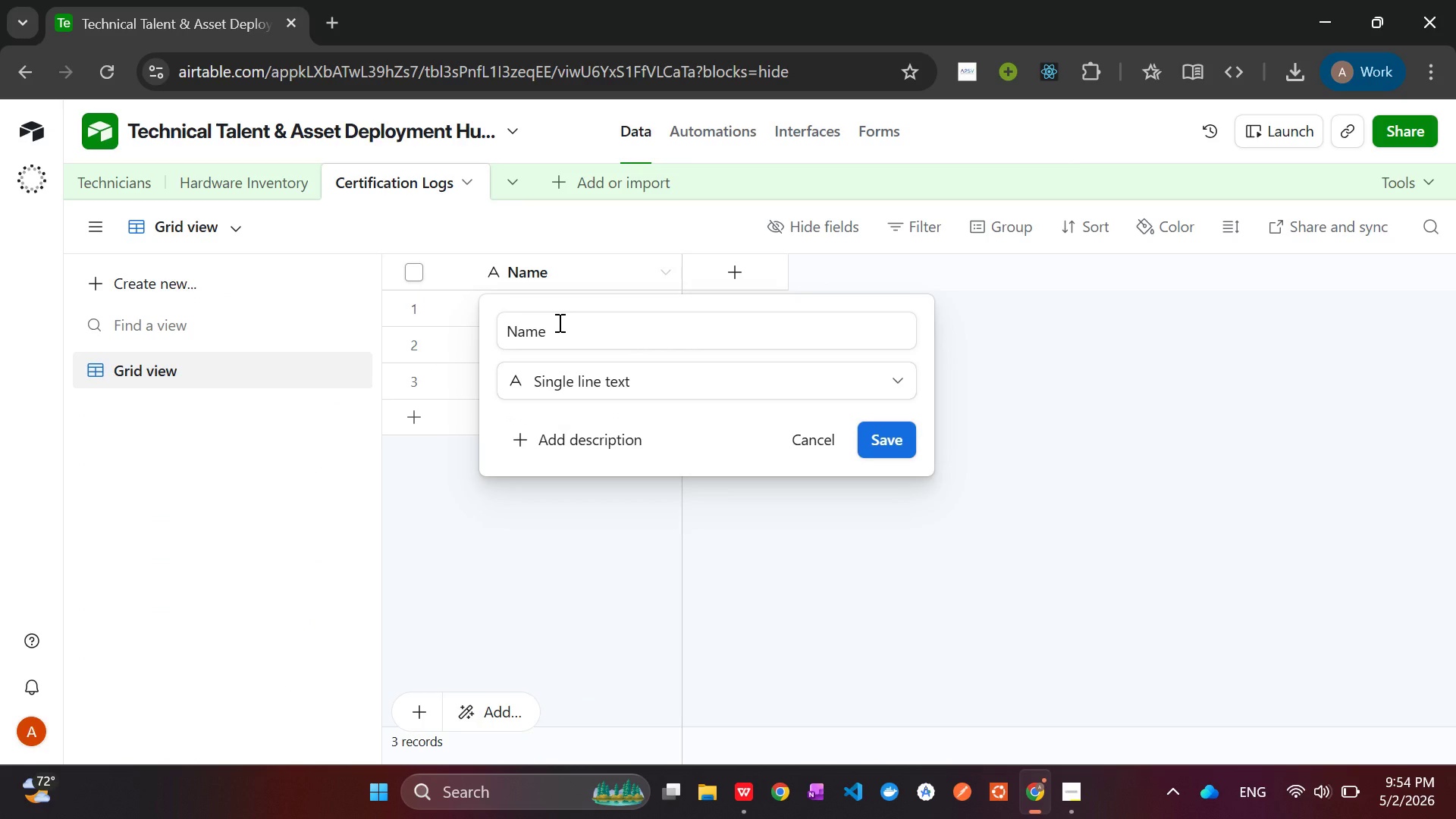 
left_click([558, 322])
 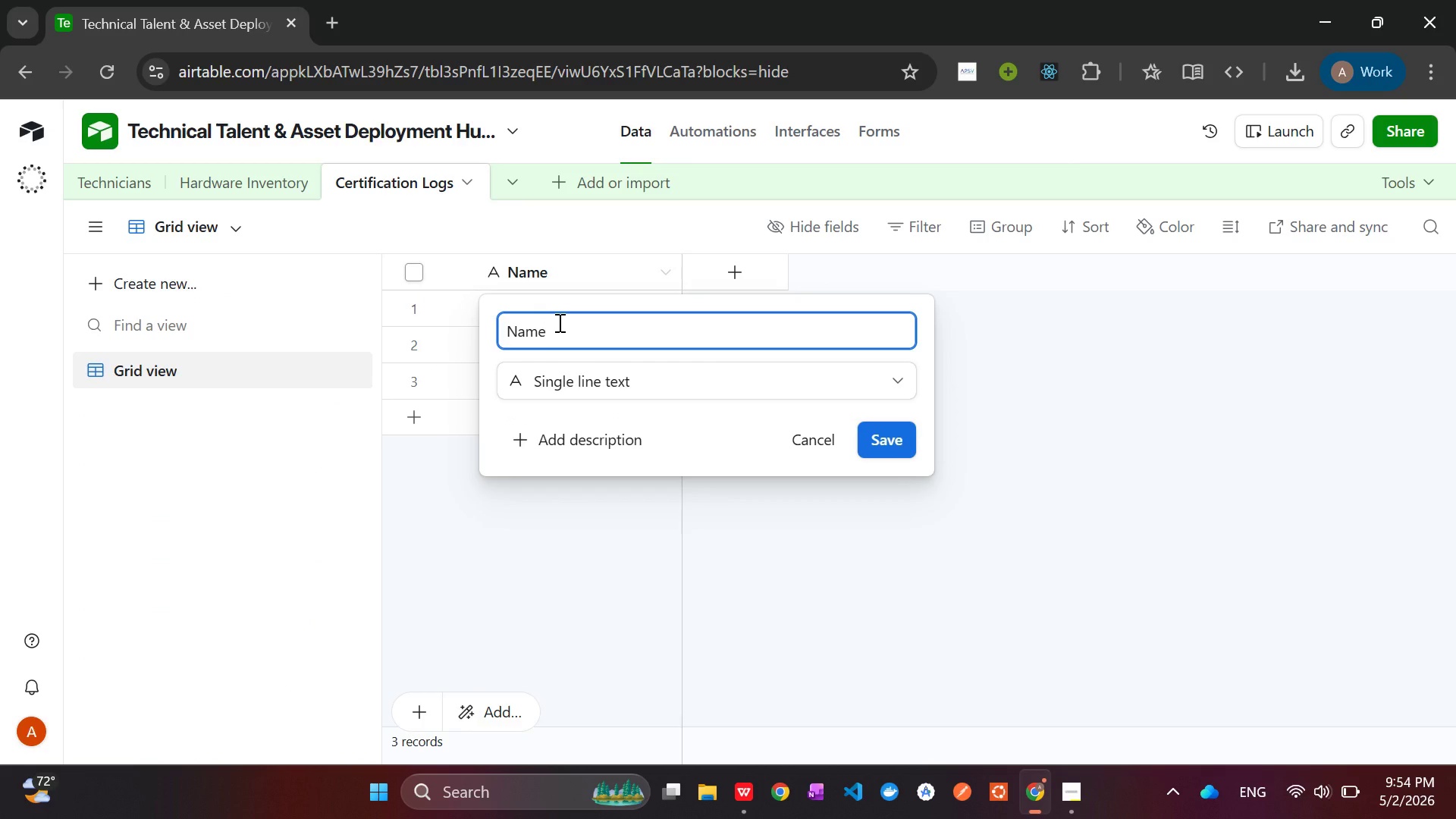 
key(Backspace)
key(Backspace)
key(Backspace)
key(Backspace)
type(Certification ID)
 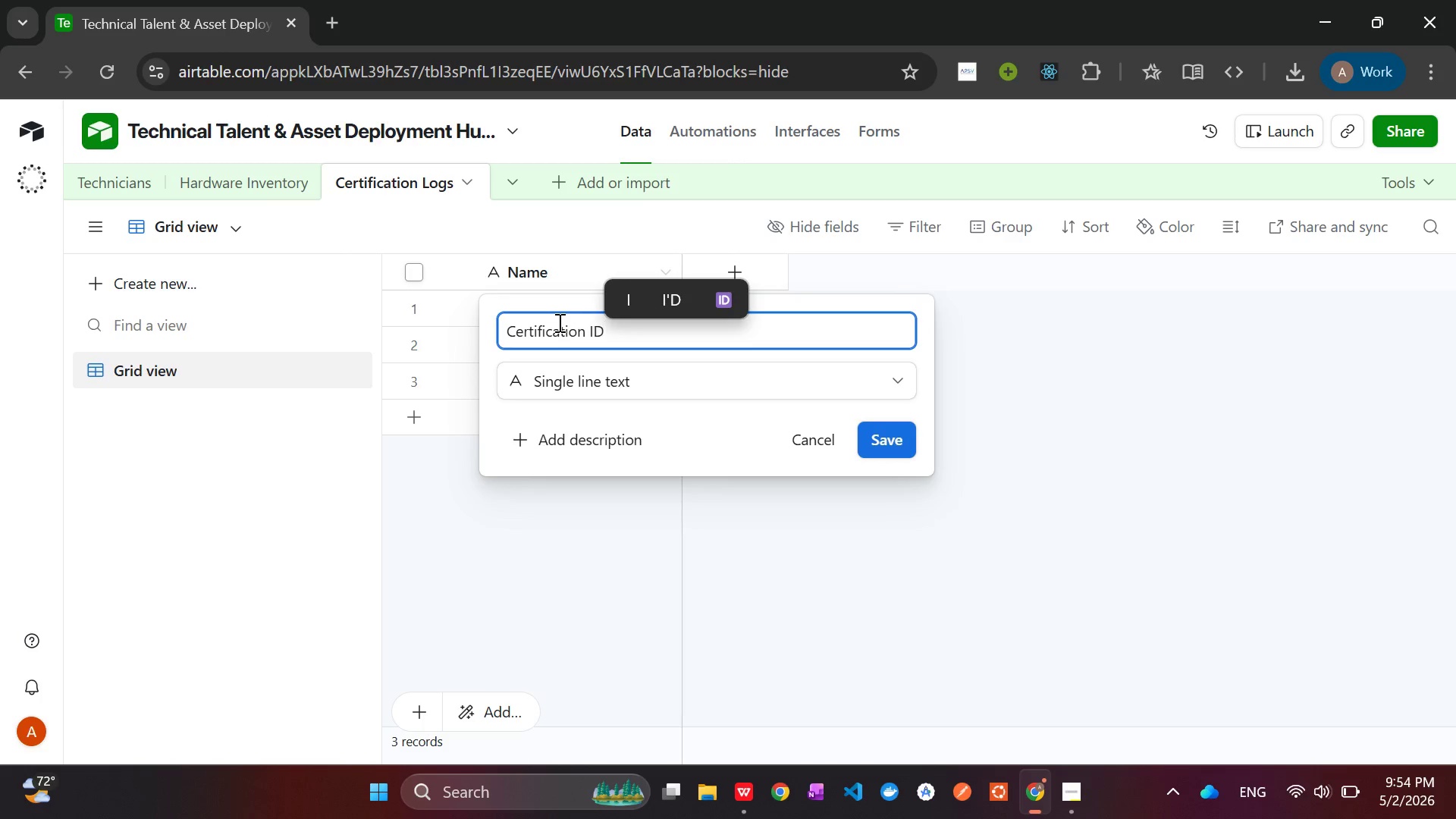 
left_click([613, 378])
 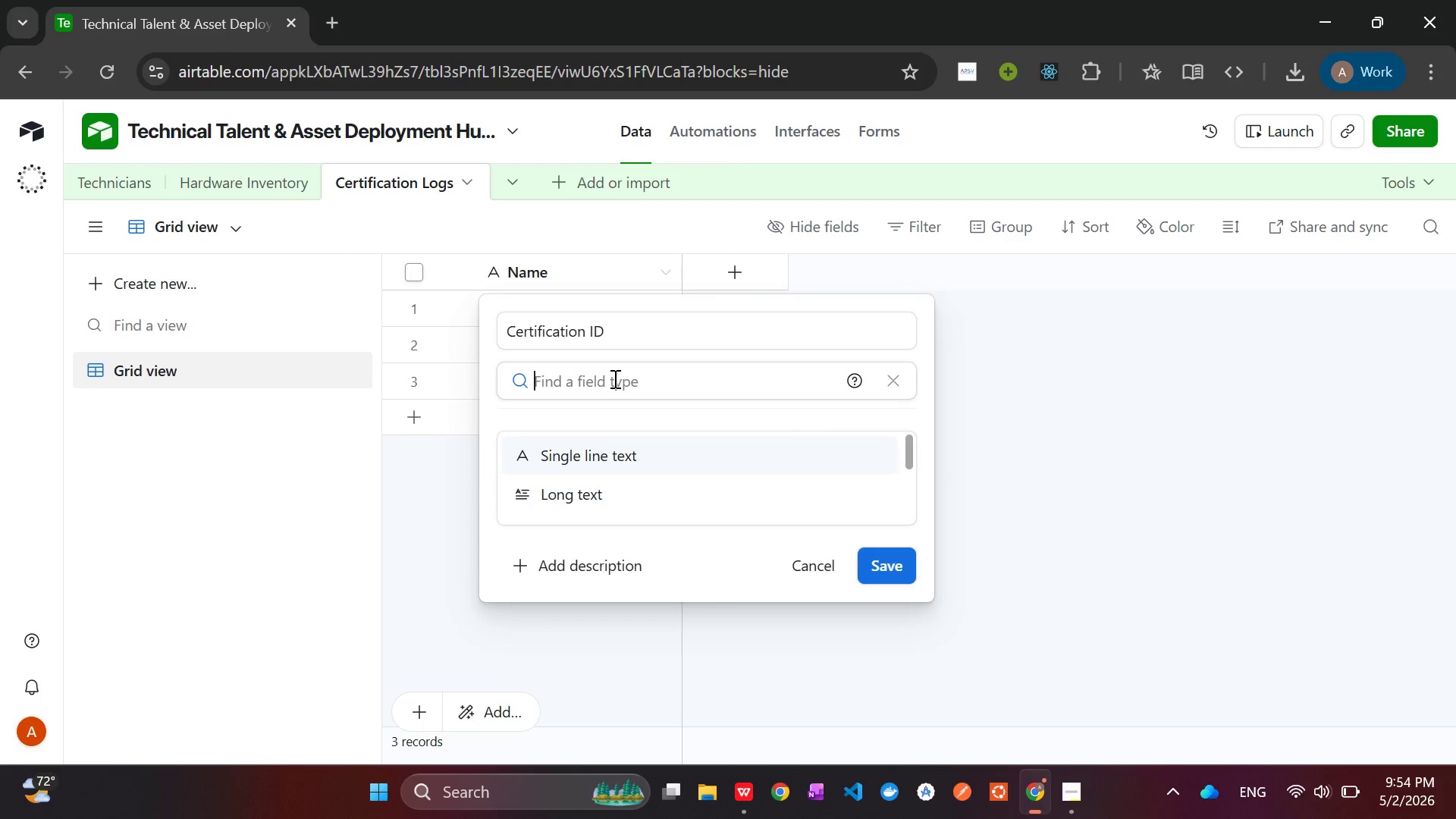 
type(Au)
 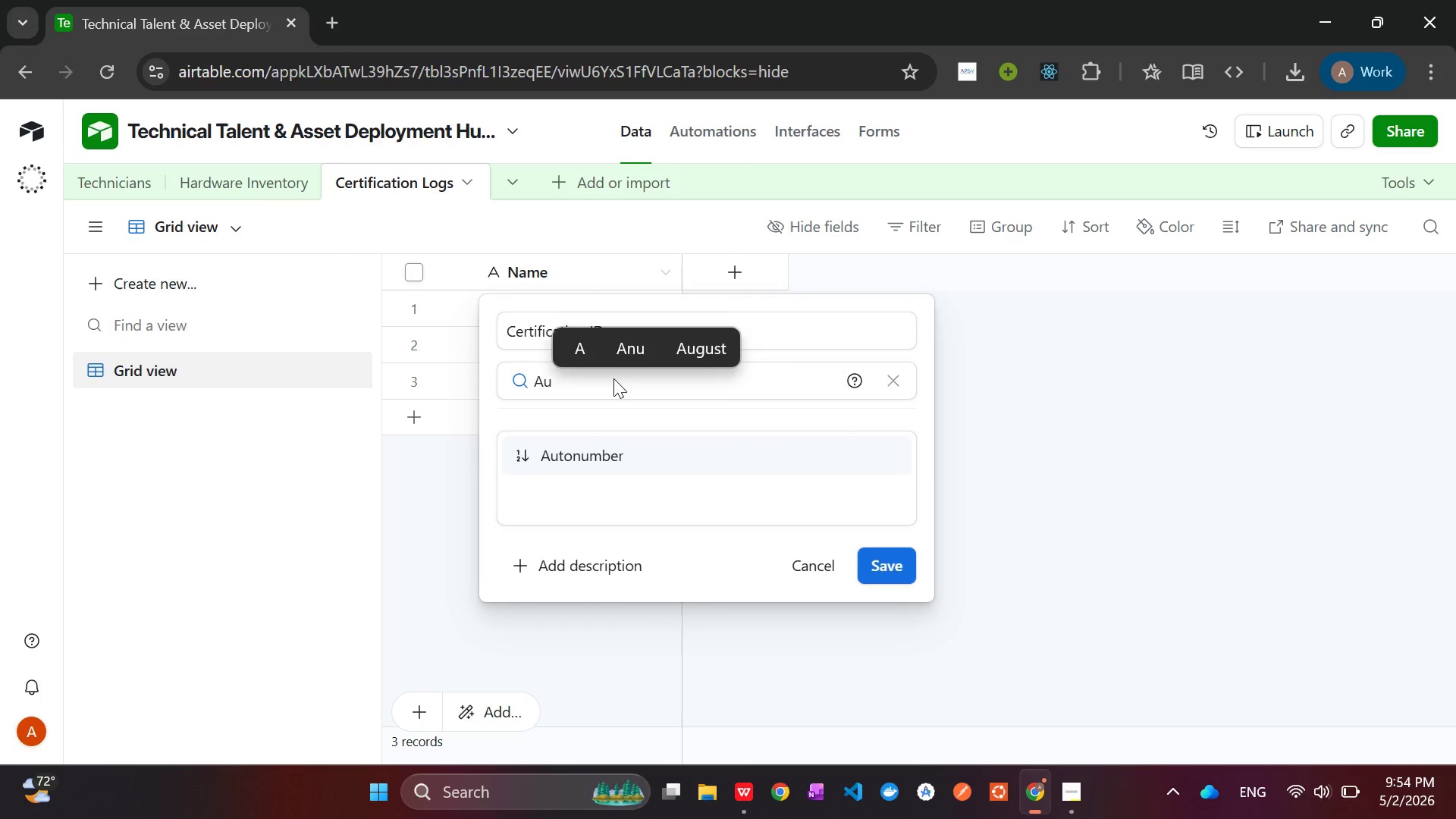 
key(Enter)
 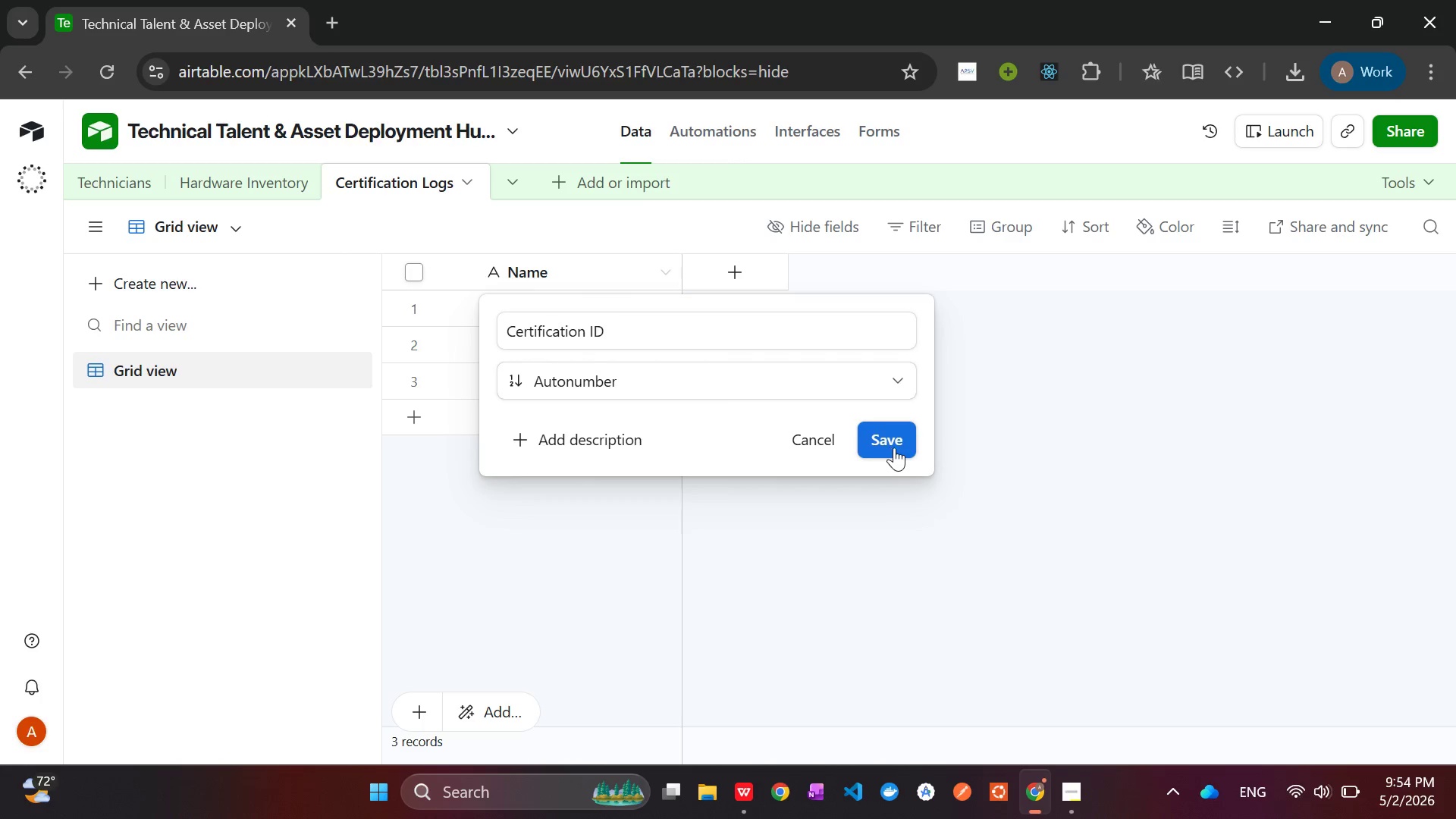 
left_click([895, 447])
 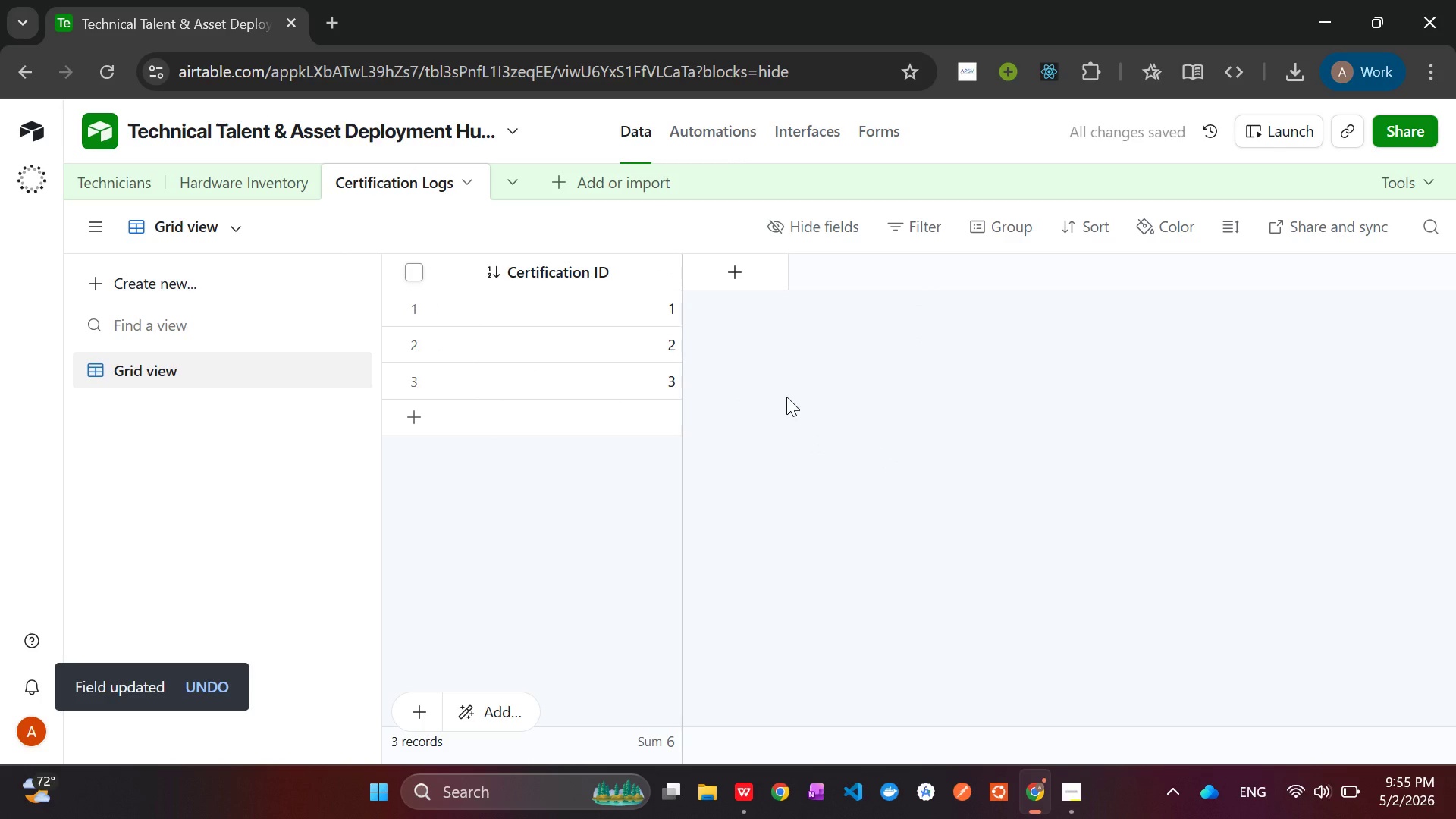 
wait(12.33)
 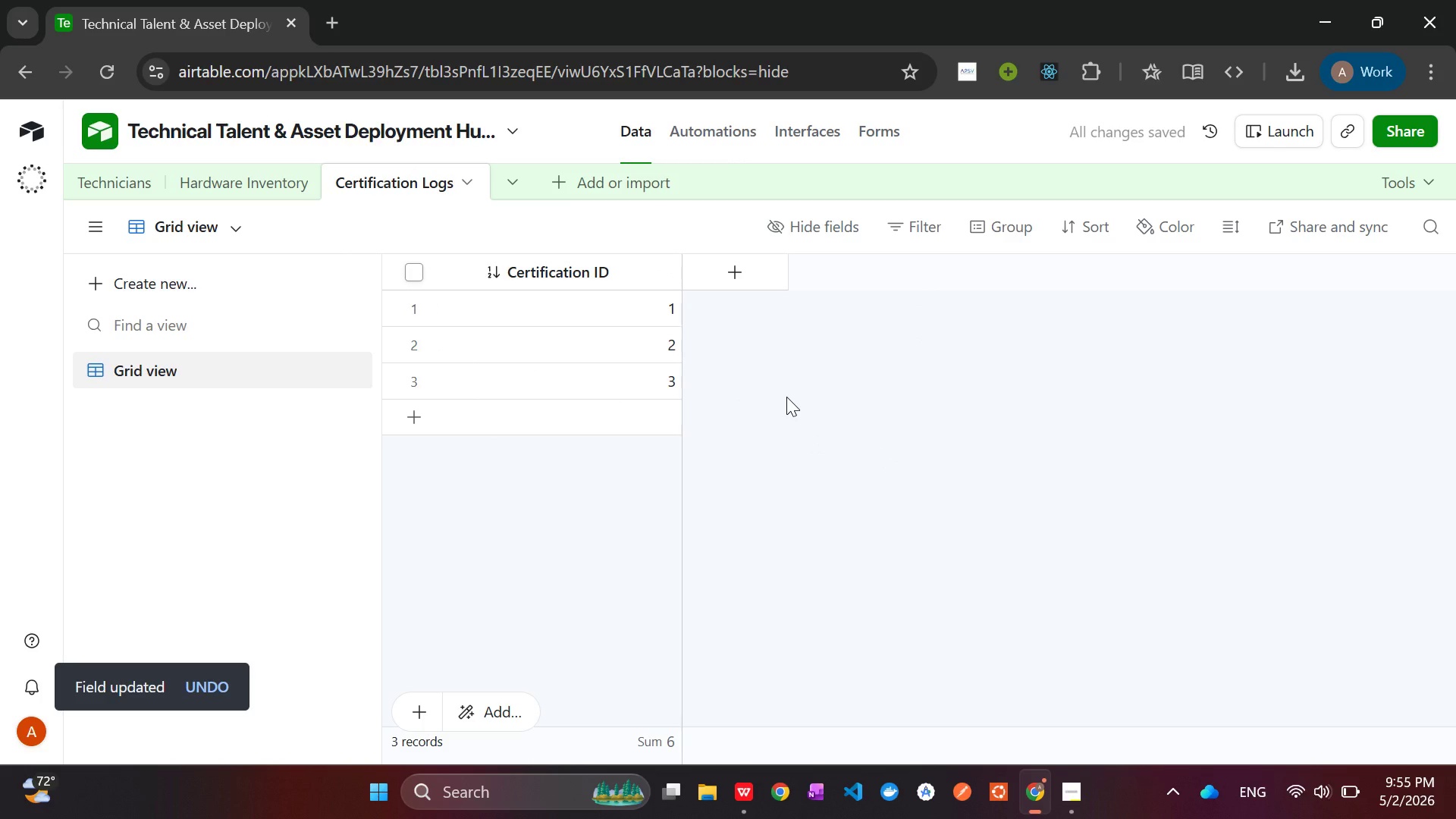 
left_click([761, 264])
 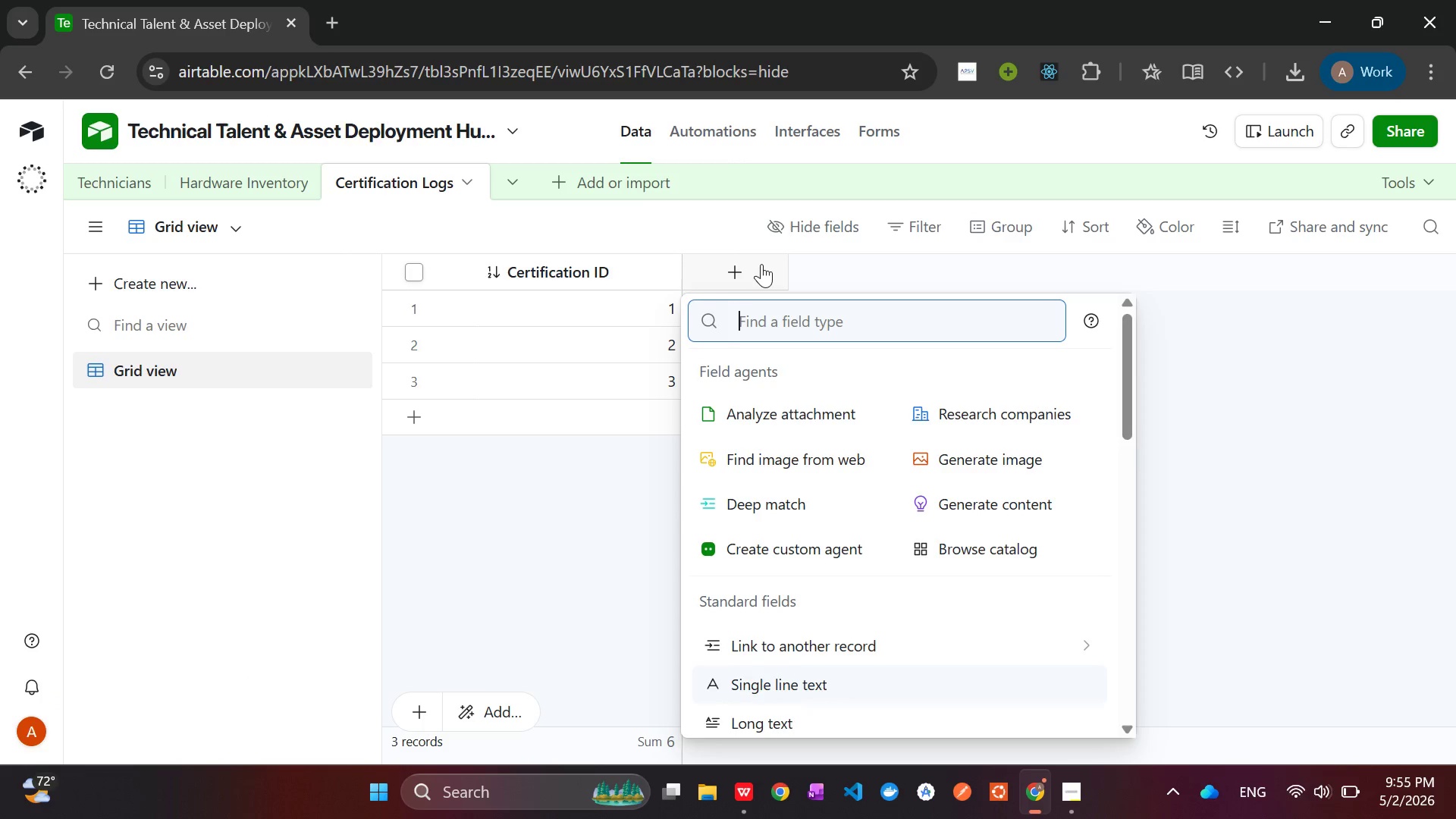 
type(Cir)
key(Backspace)
key(Backspace)
key(Backspace)
type(sing)
 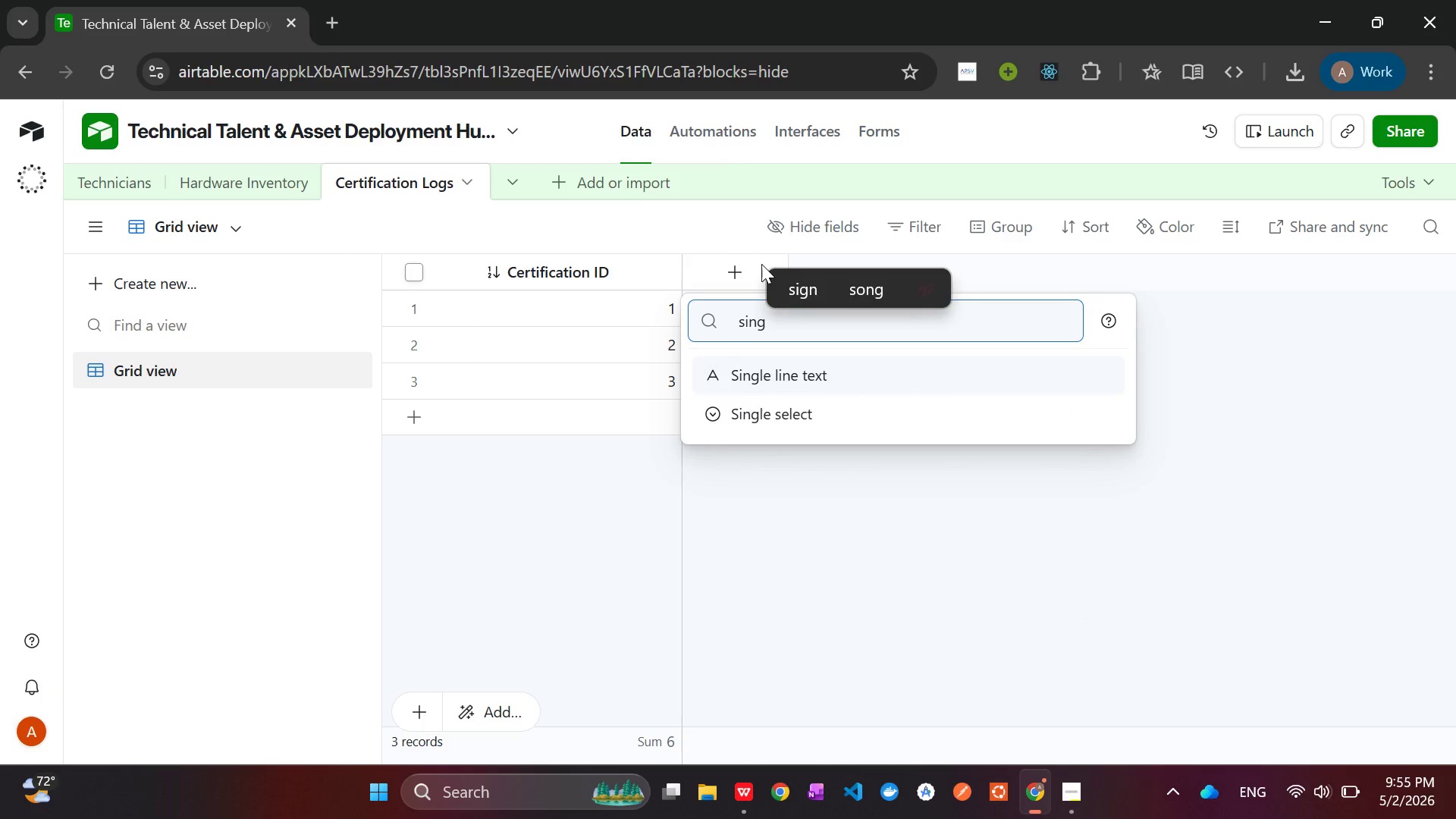 
key(ArrowDown)
 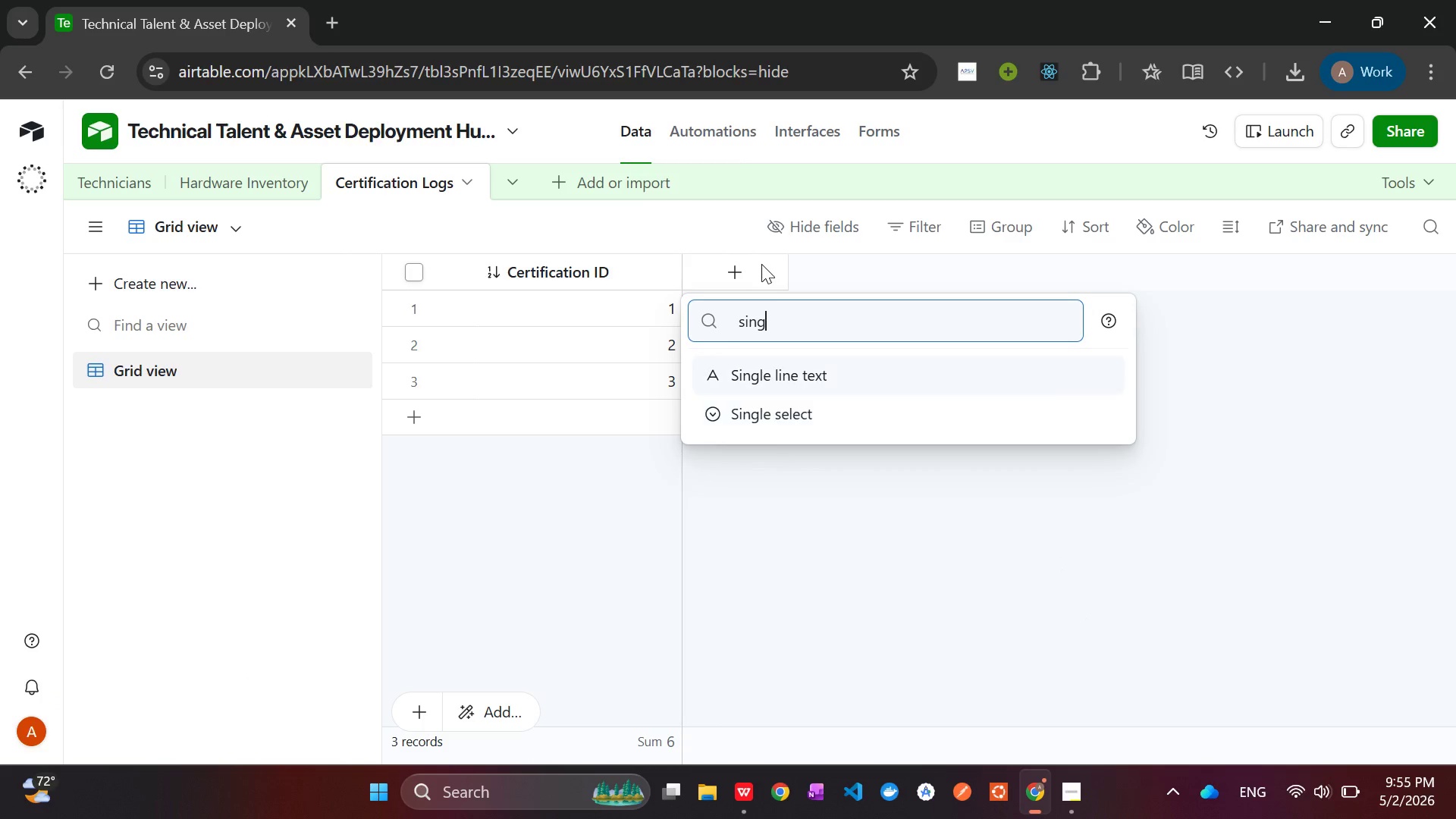 
key(ArrowDown)
 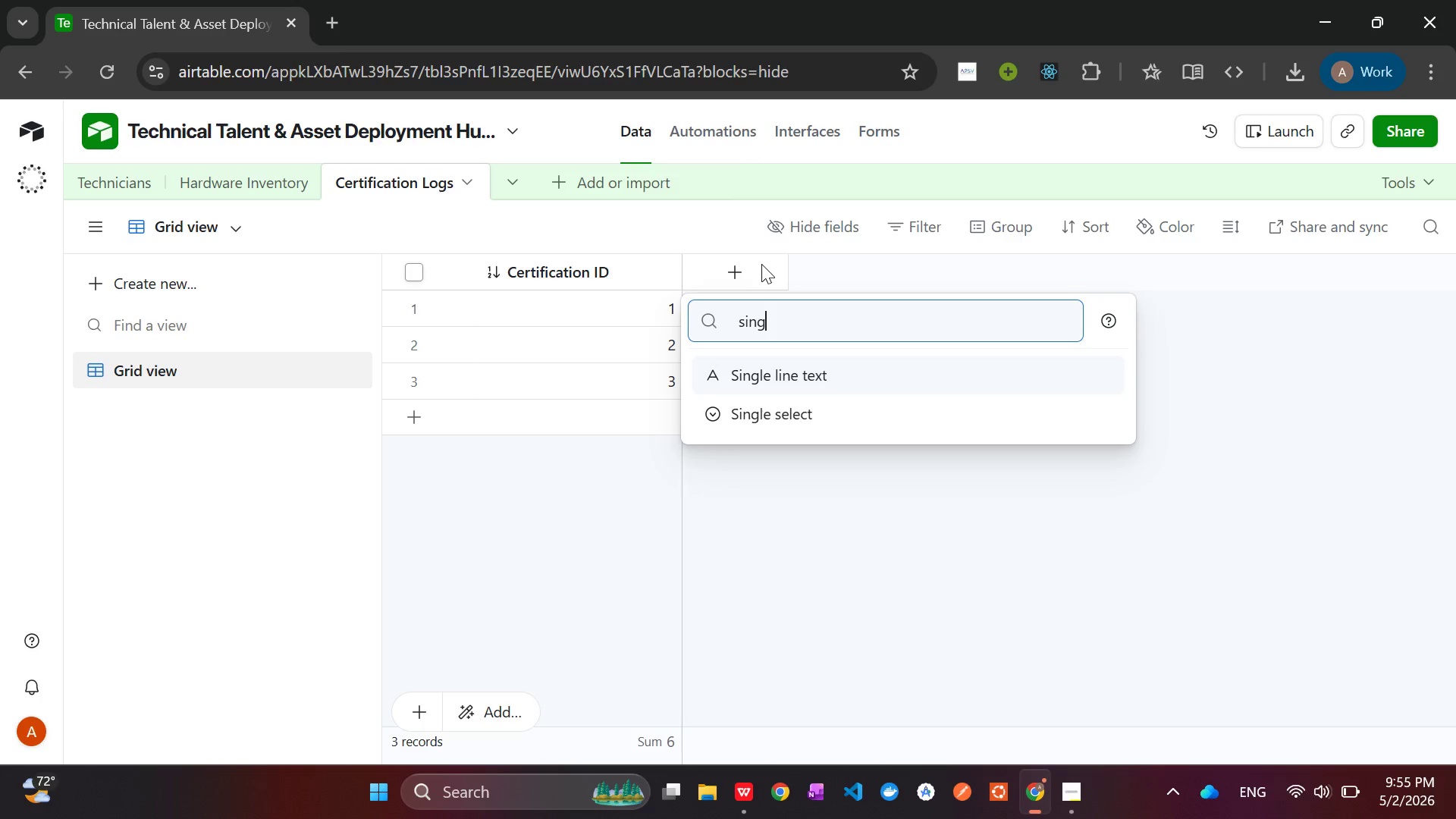 
key(ArrowDown)
 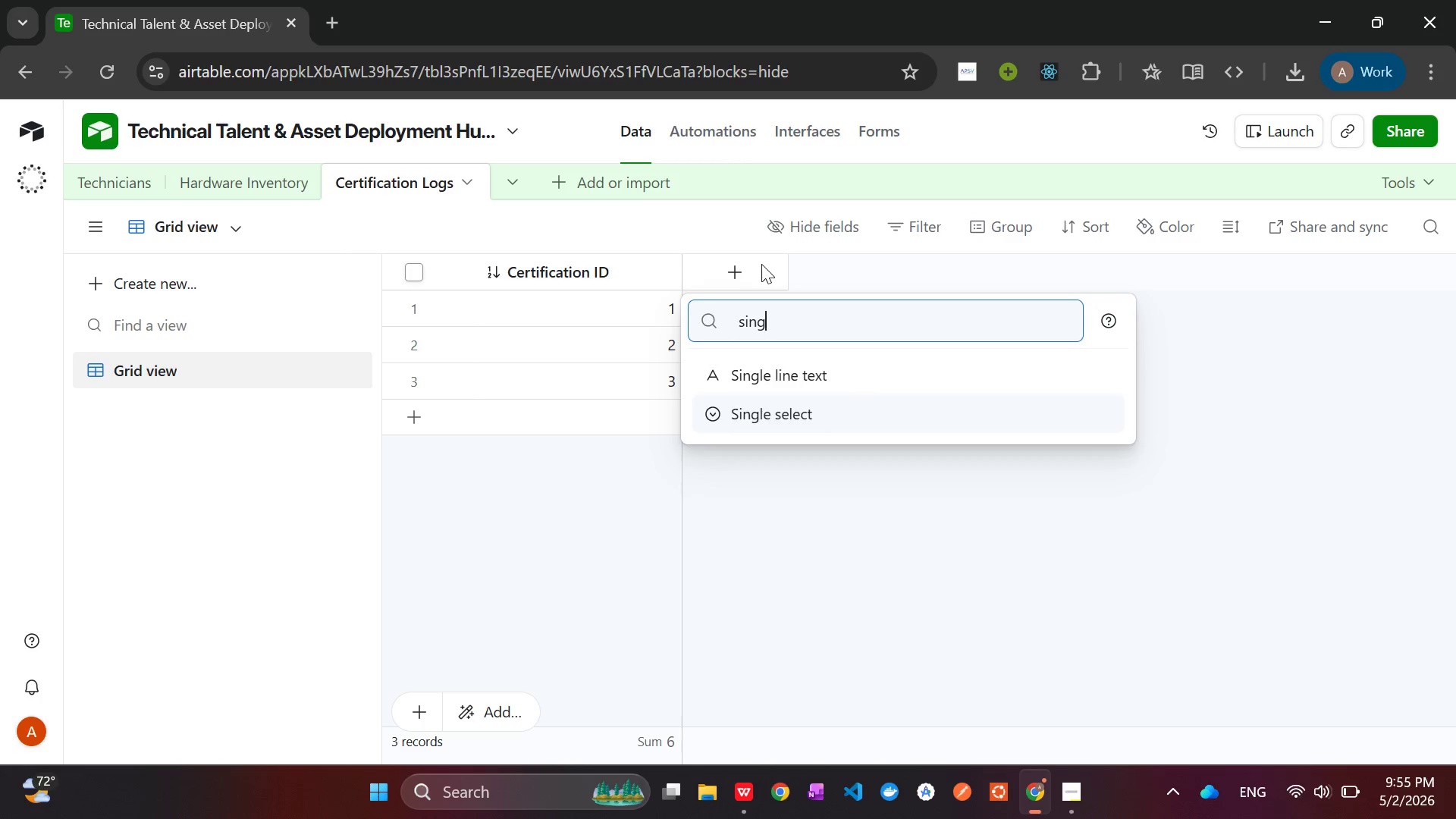 
key(Enter)
 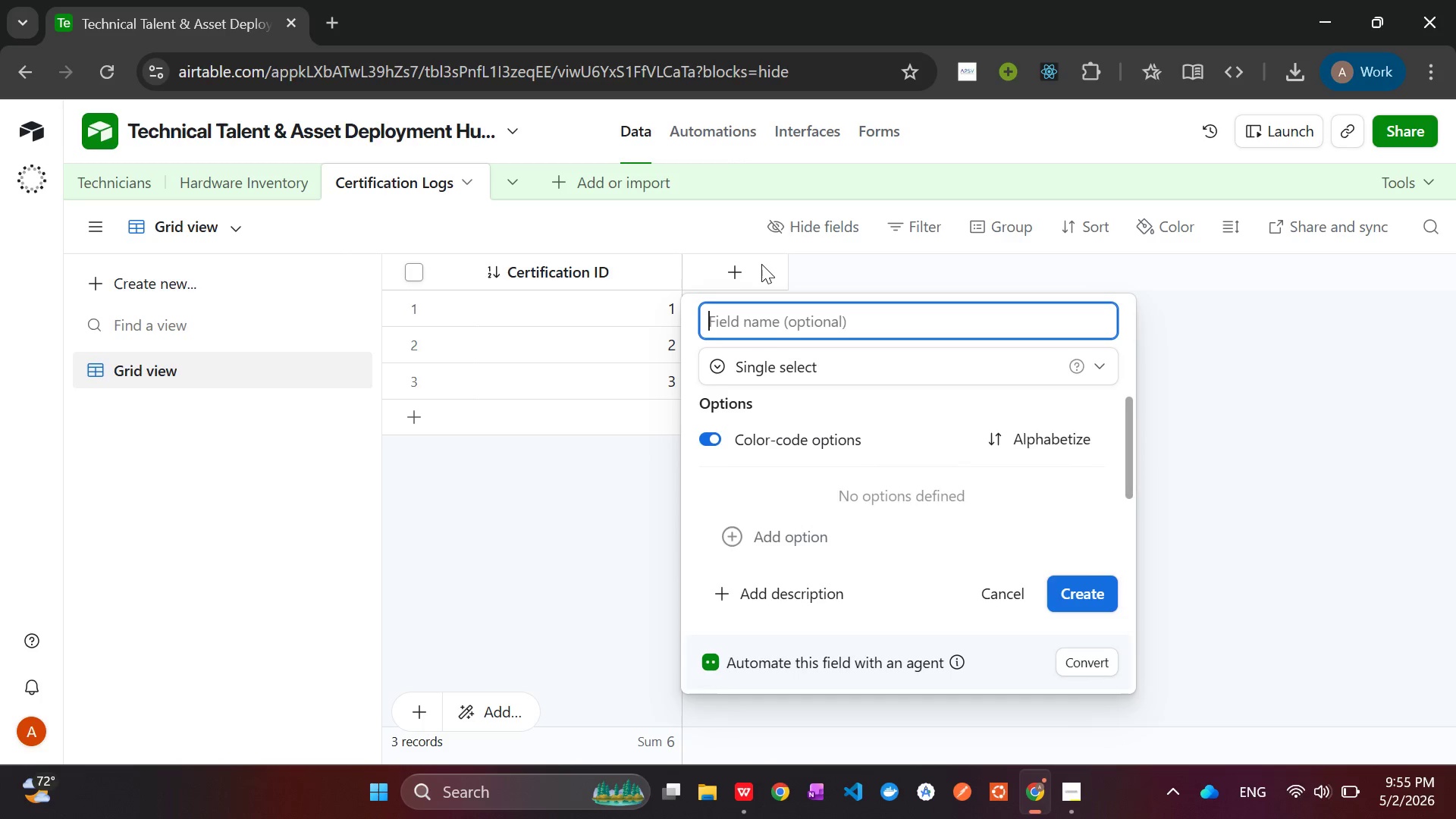 
type(Cirt)
key(Backspace)
key(Backspace)
key(Backspace)
type(ertification Name)
 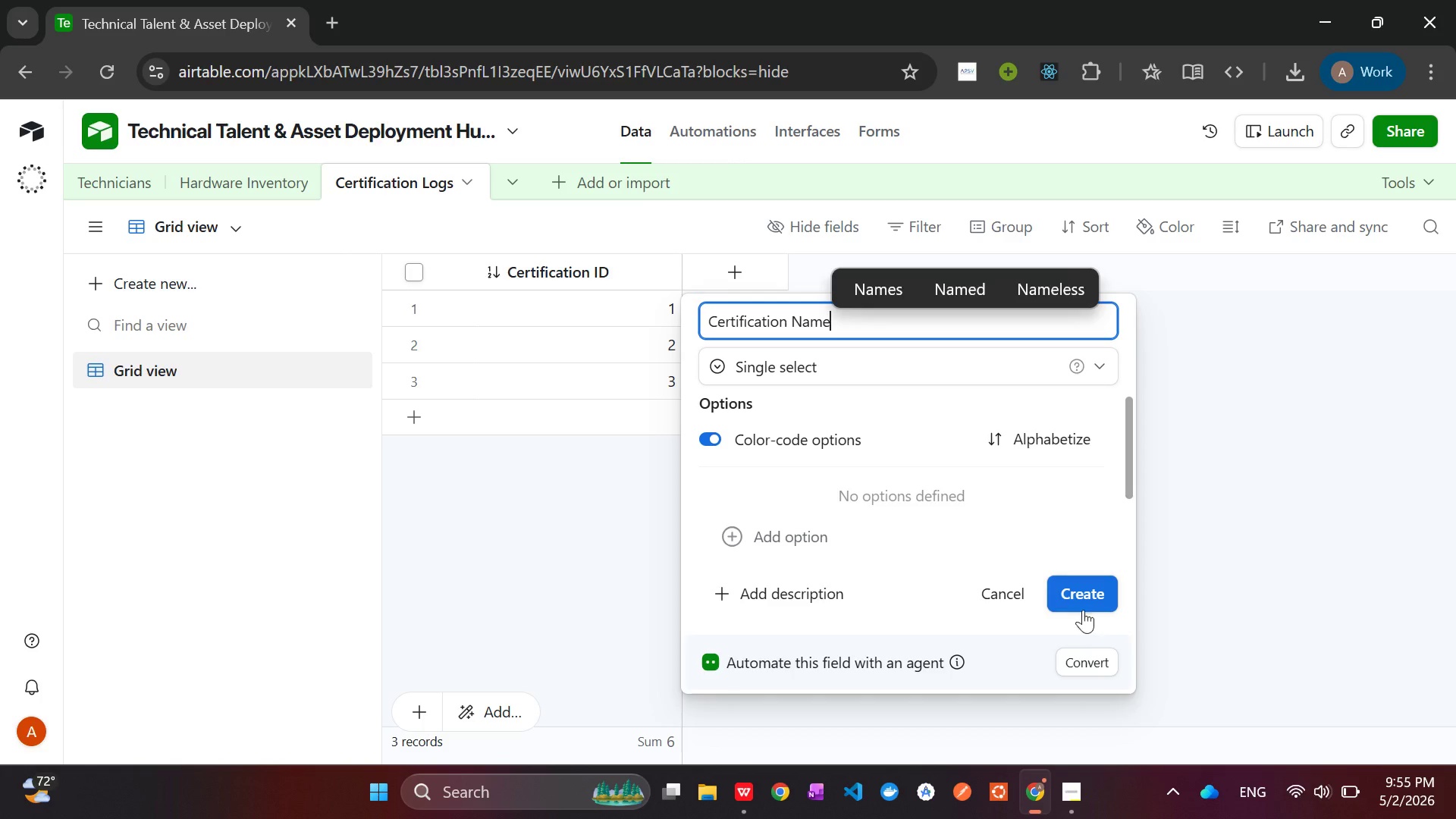 
left_click([1084, 596])
 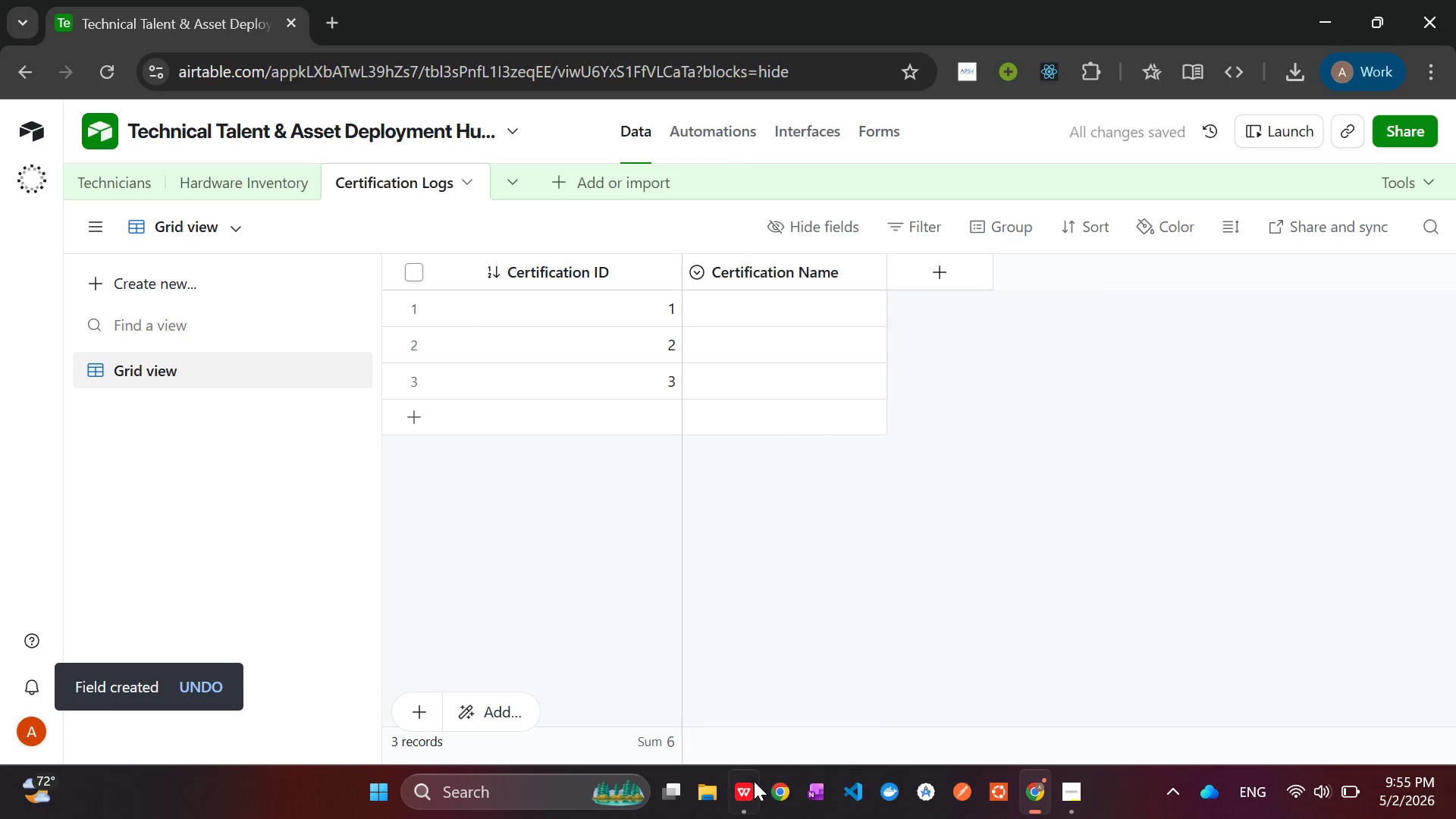 
left_click([749, 784])
 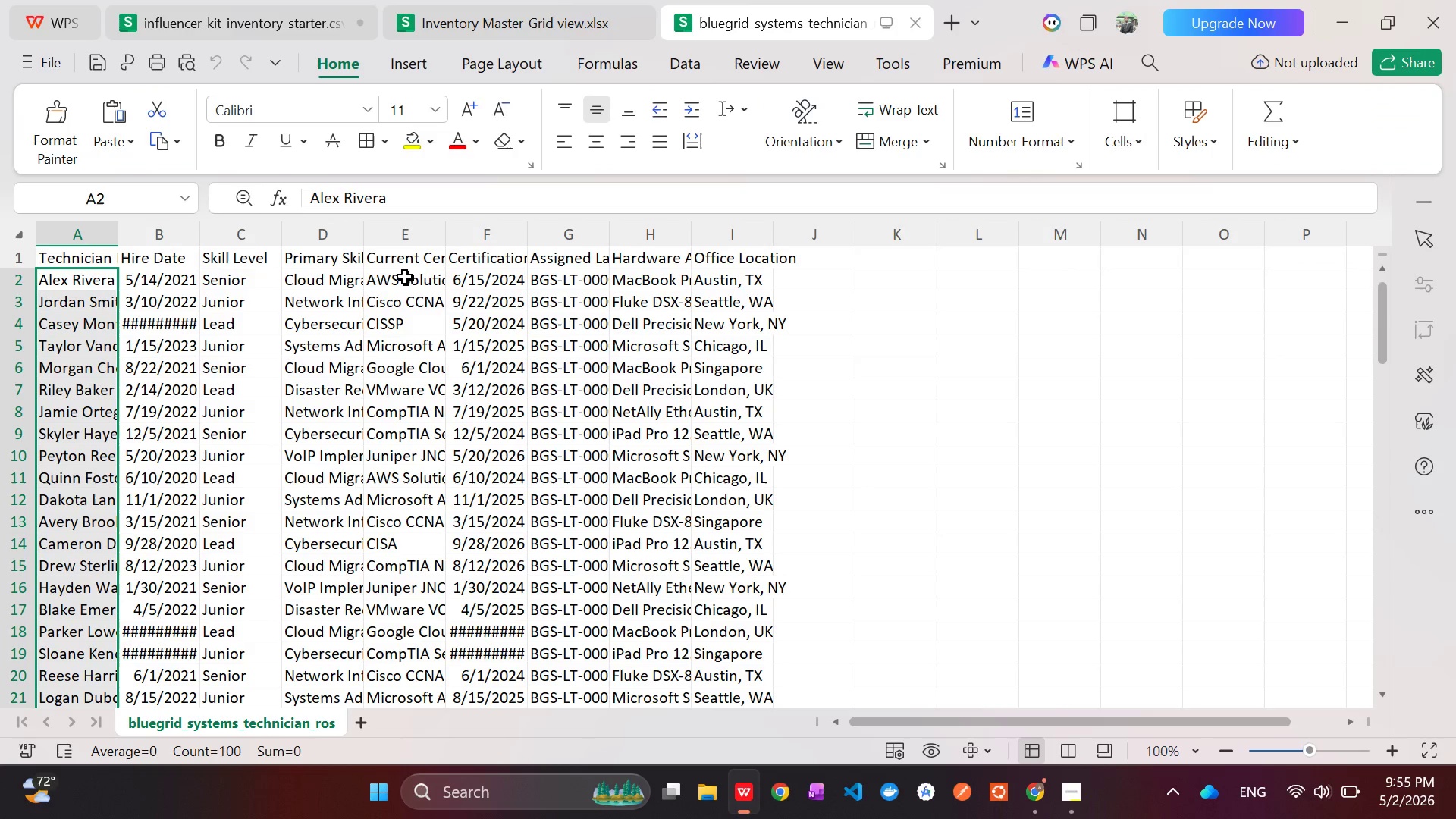 
left_click([404, 261])
 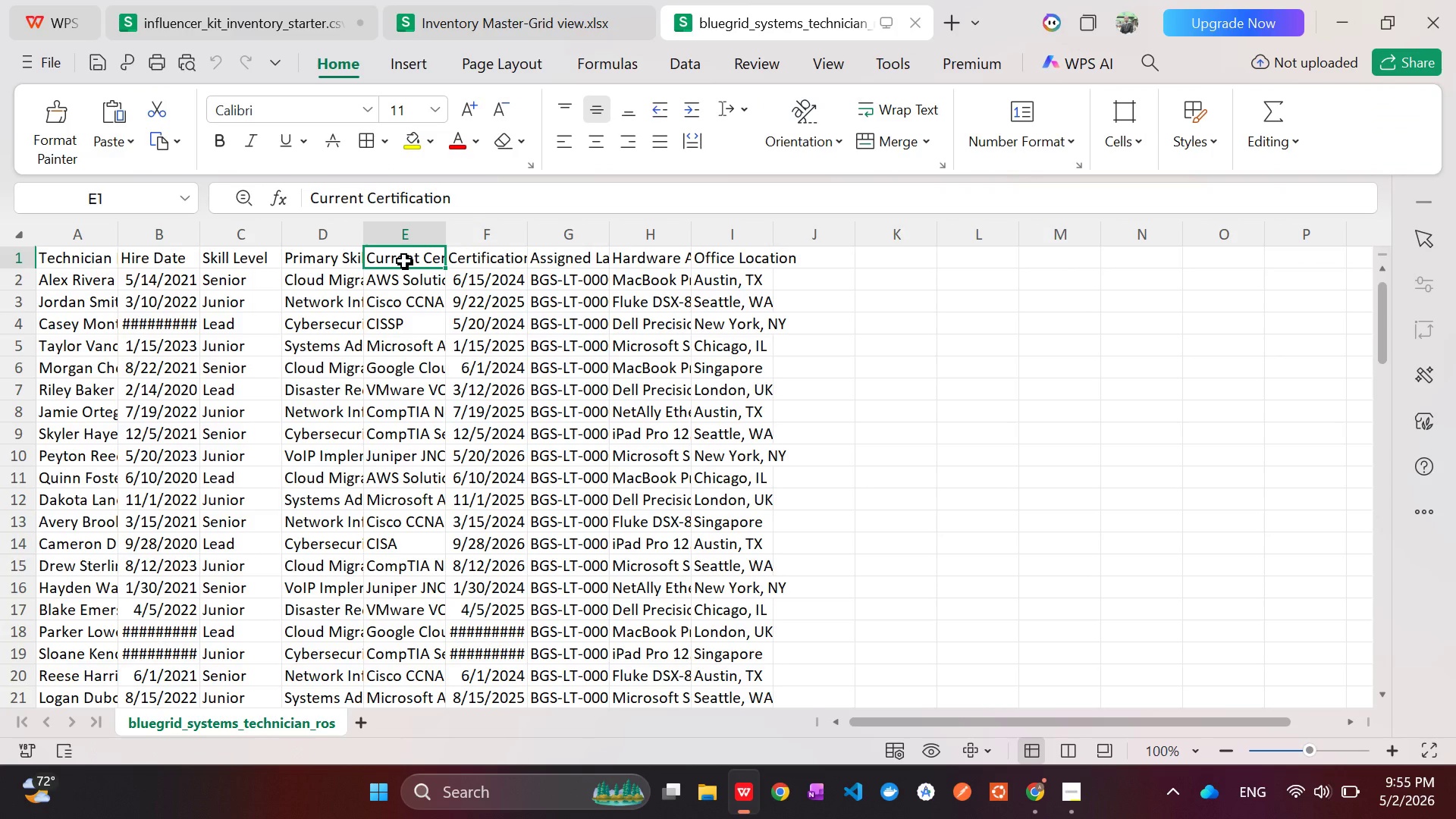 
wait(8.31)
 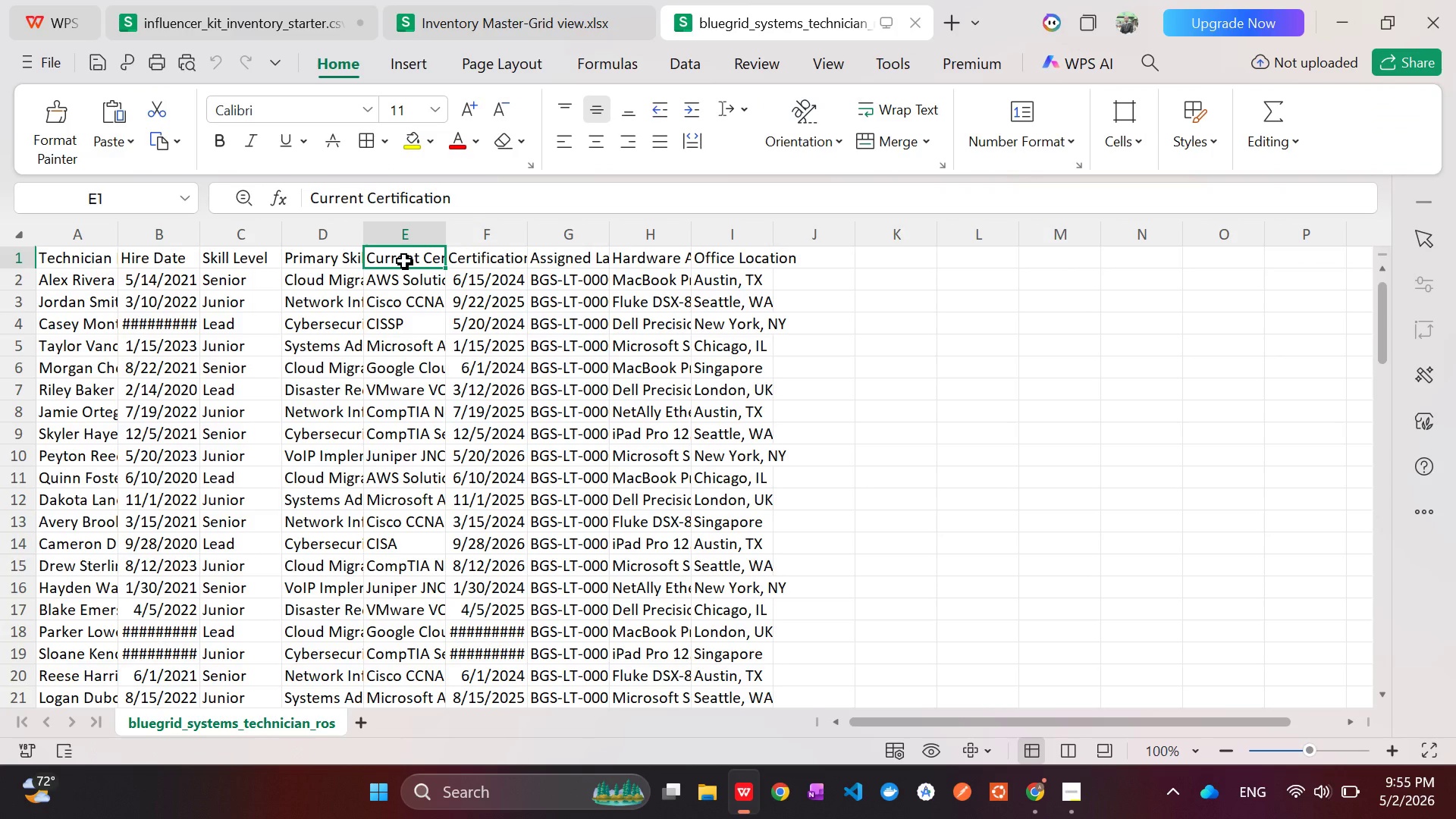 
left_click([406, 283])
 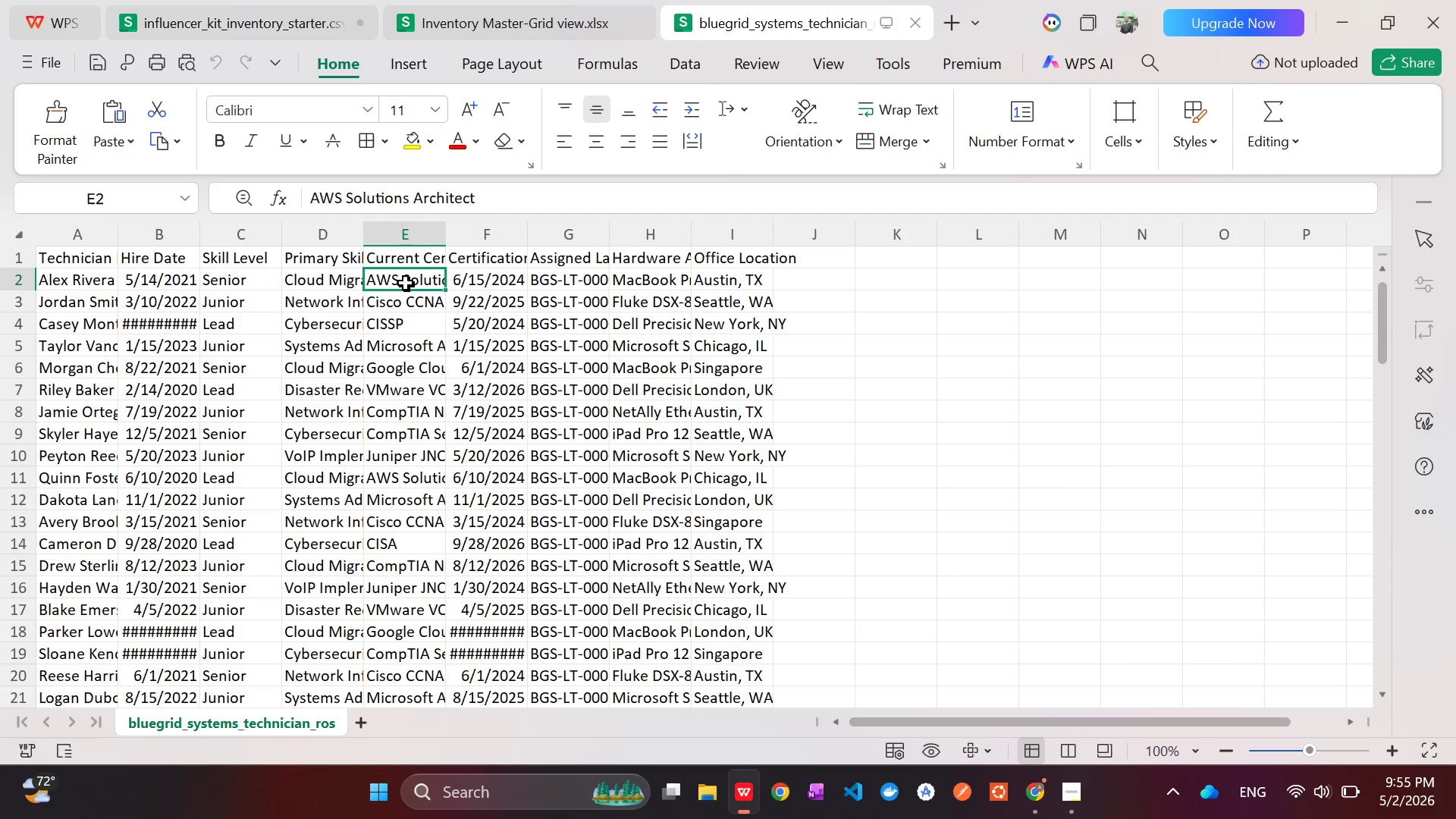 
left_click_drag(start_coordinate=[406, 283], to_coordinate=[411, 660])
 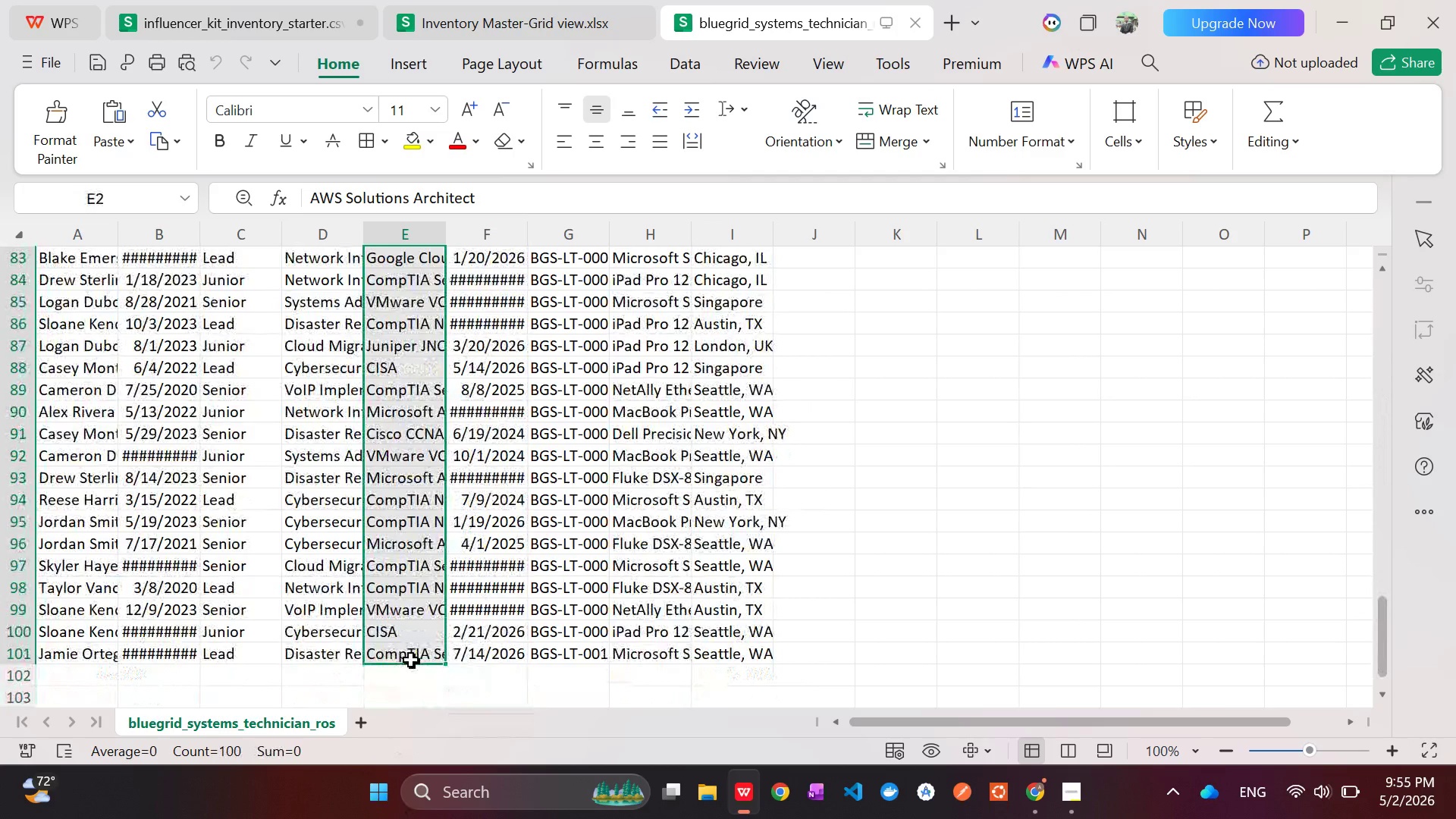 
key(Control+C)
 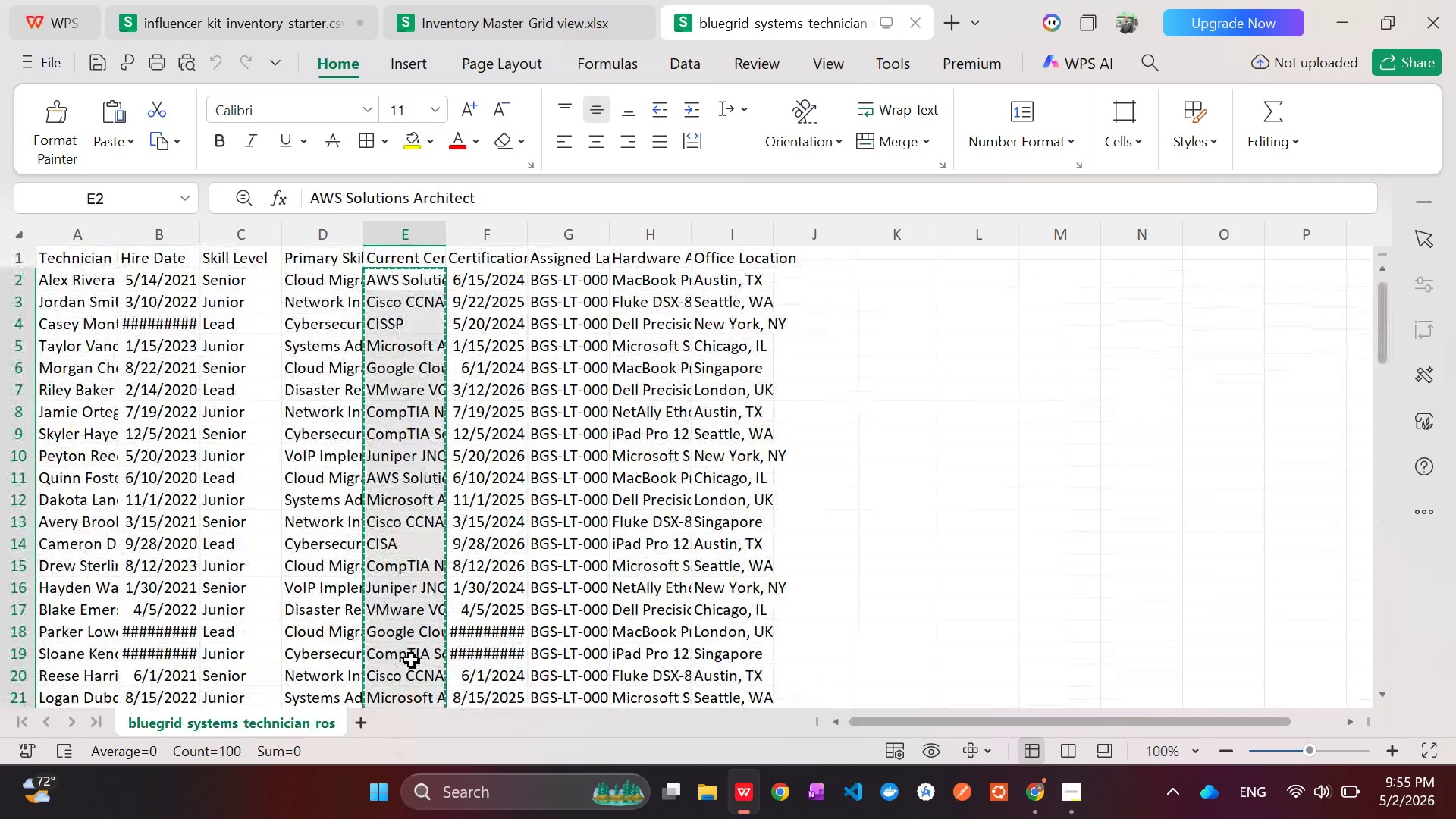 
key(Alt+AltLeft)
 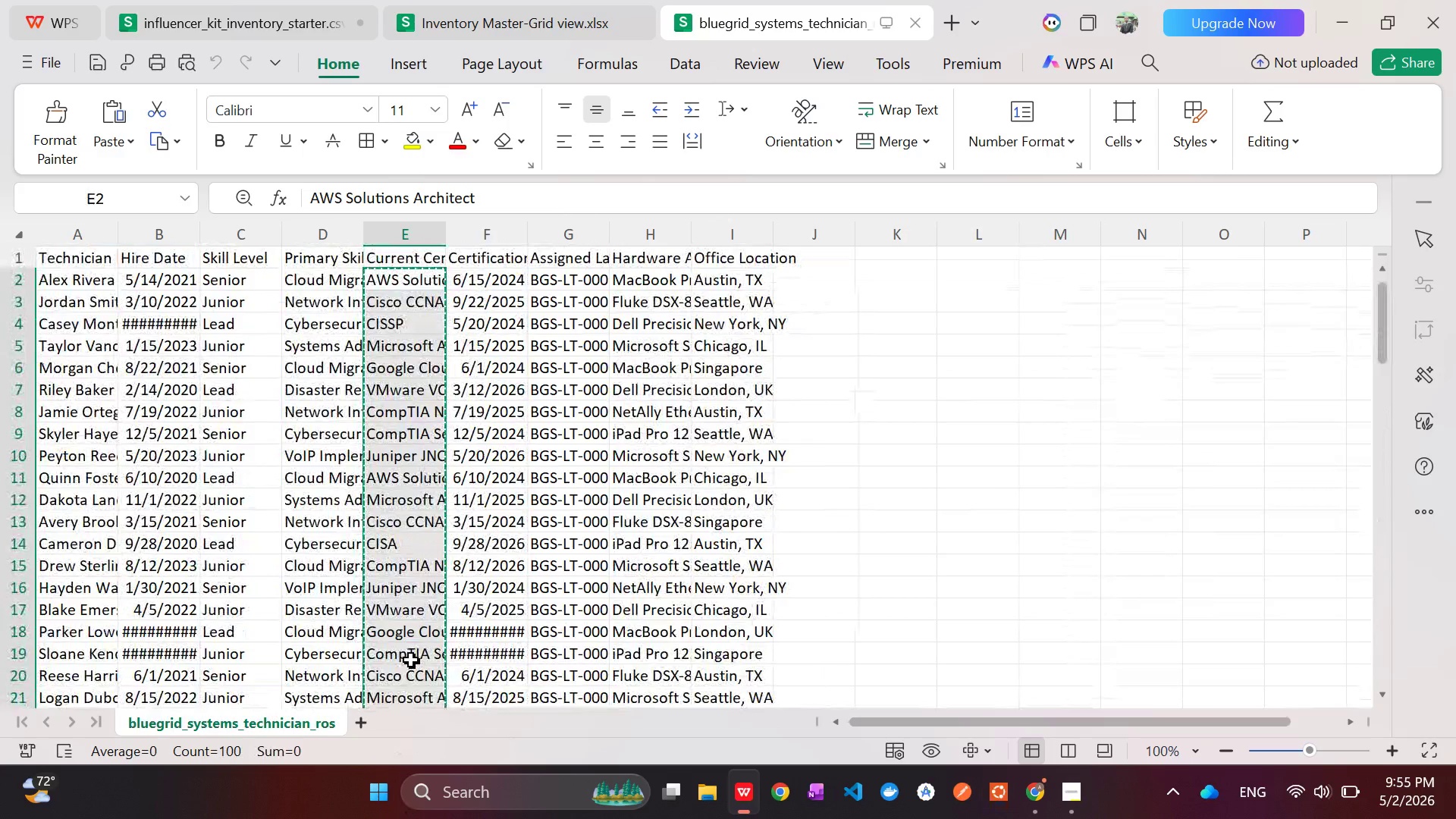 
key(Alt+Tab)
 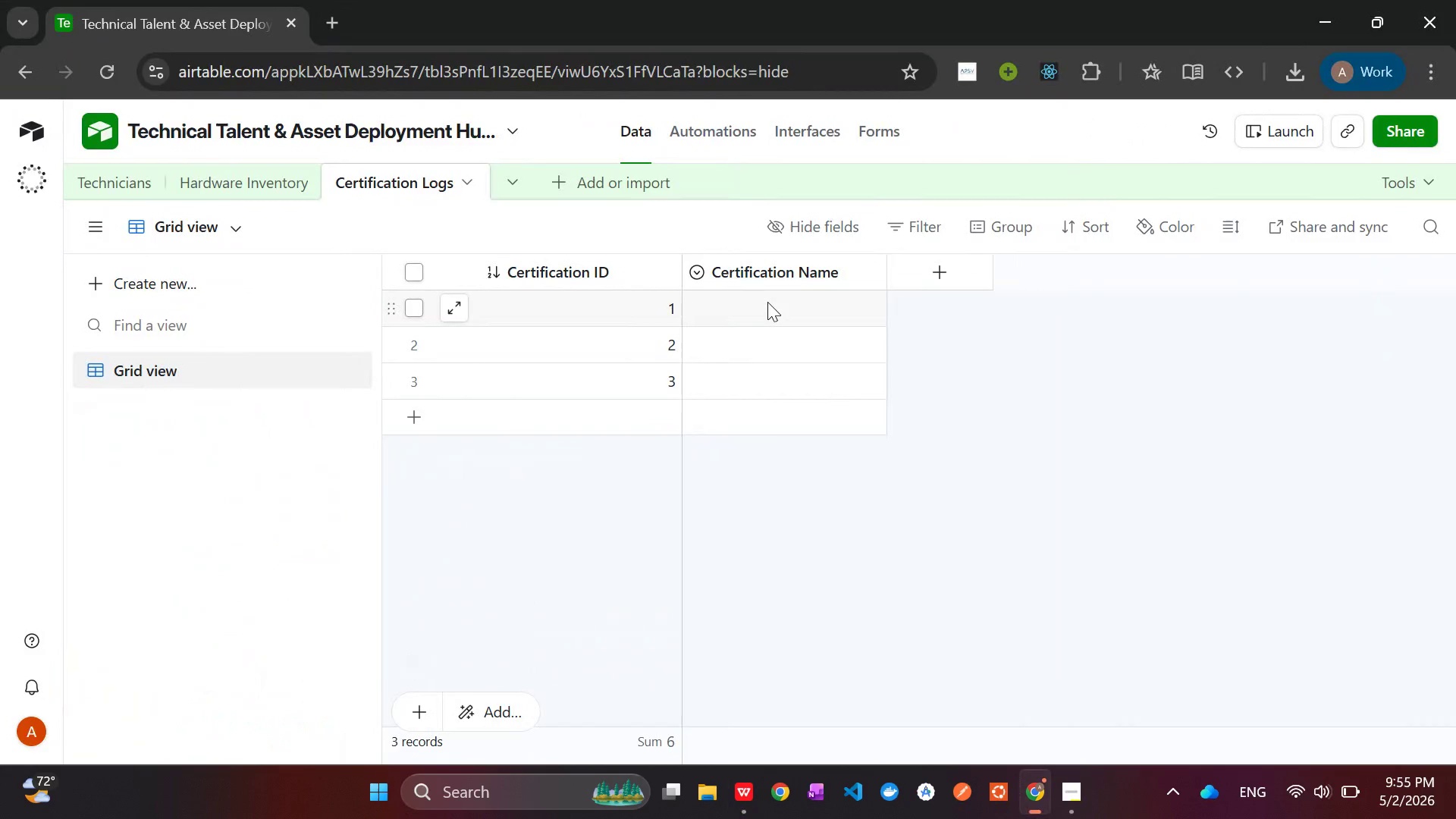 
left_click([768, 302])
 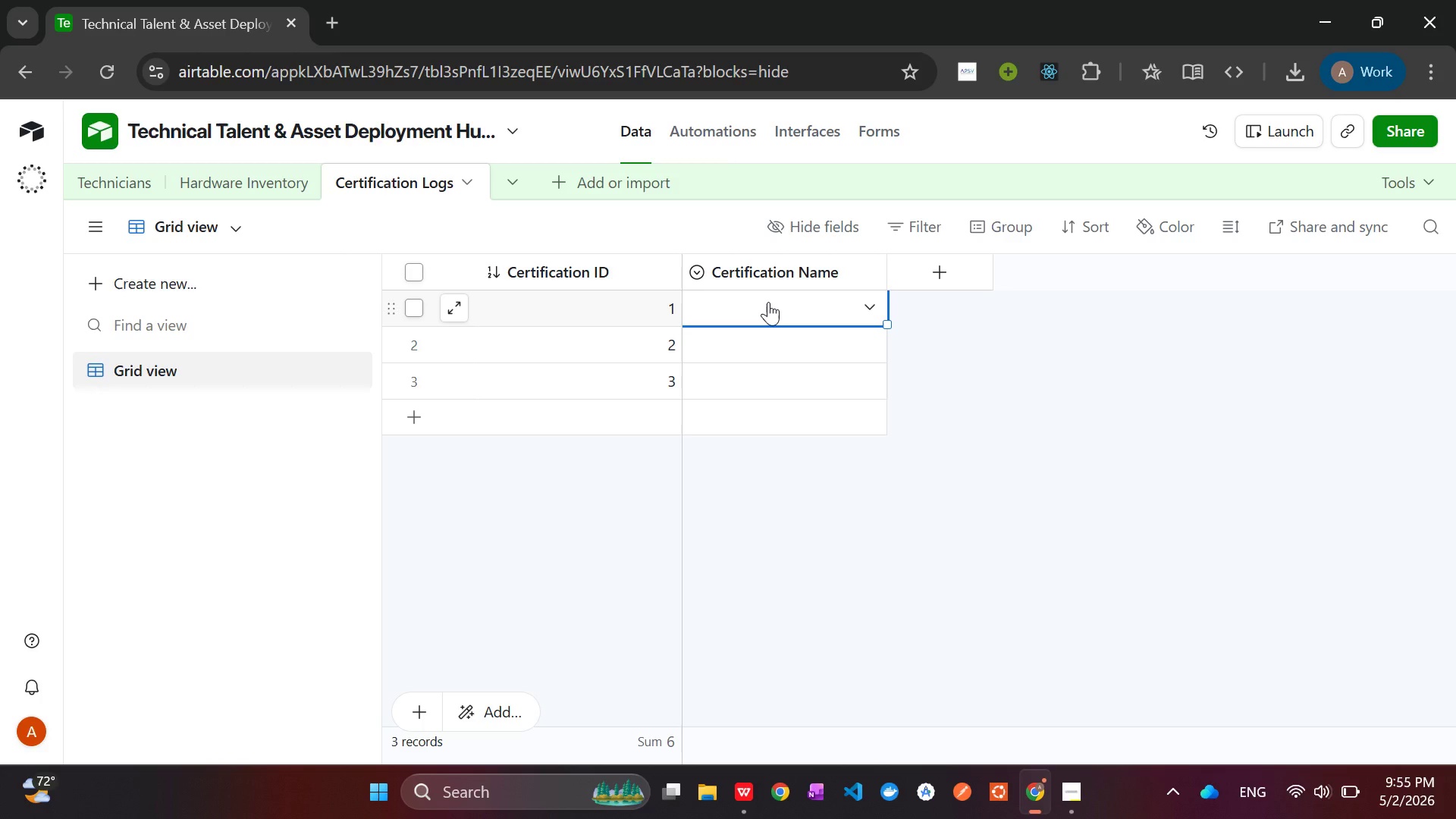 
key(Control+V)
 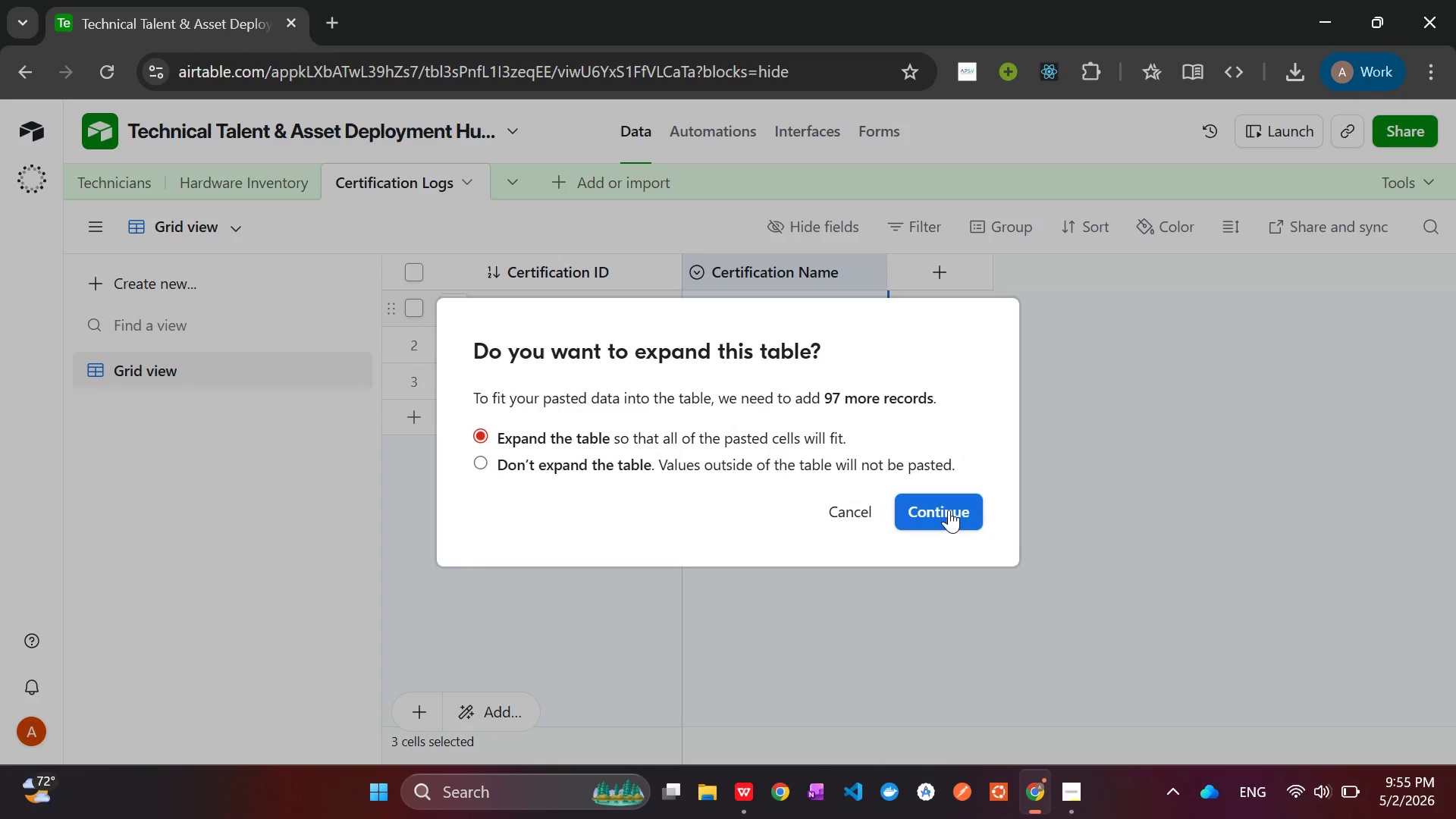 
left_click([947, 512])
 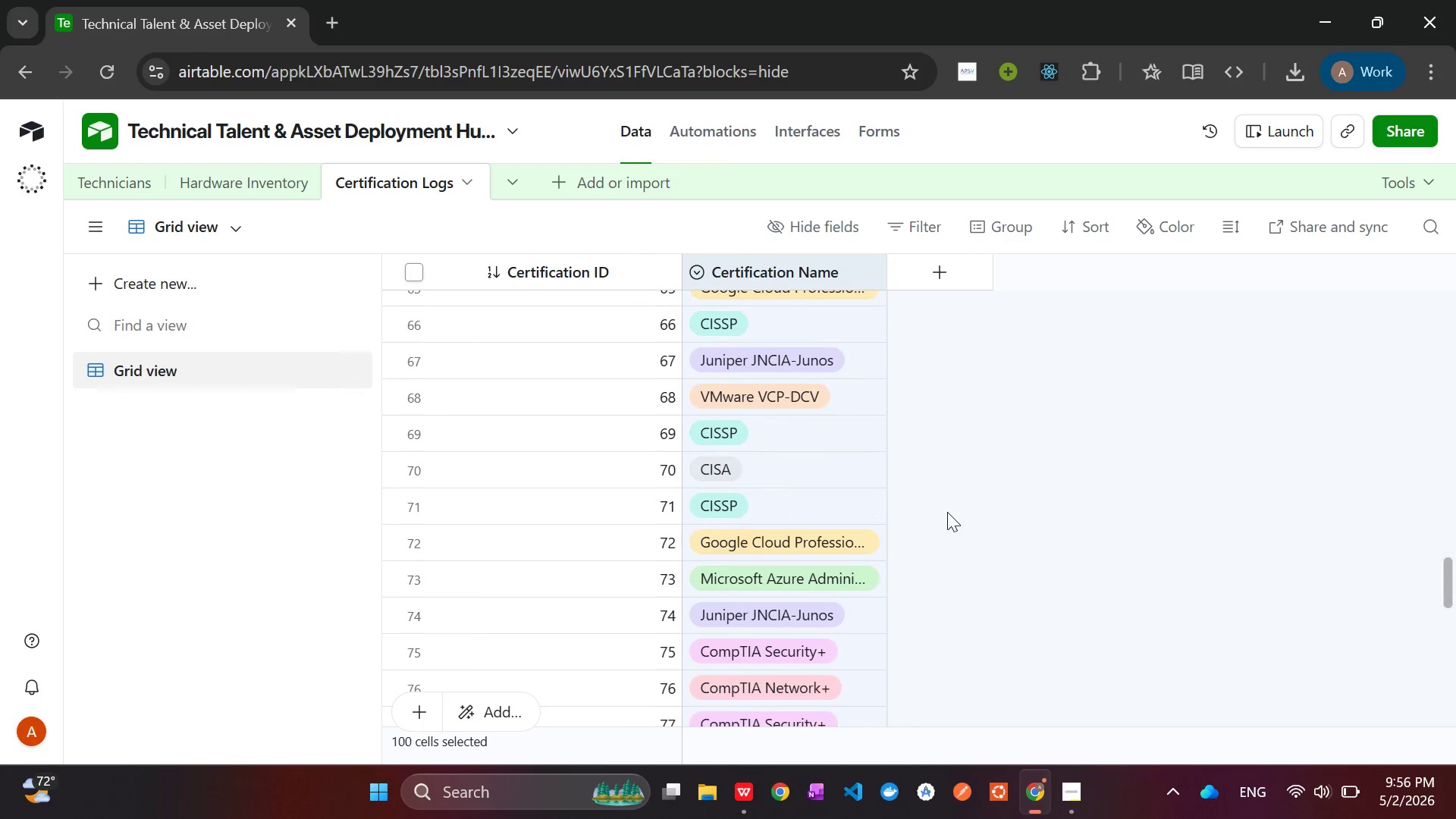 
wait(18.52)
 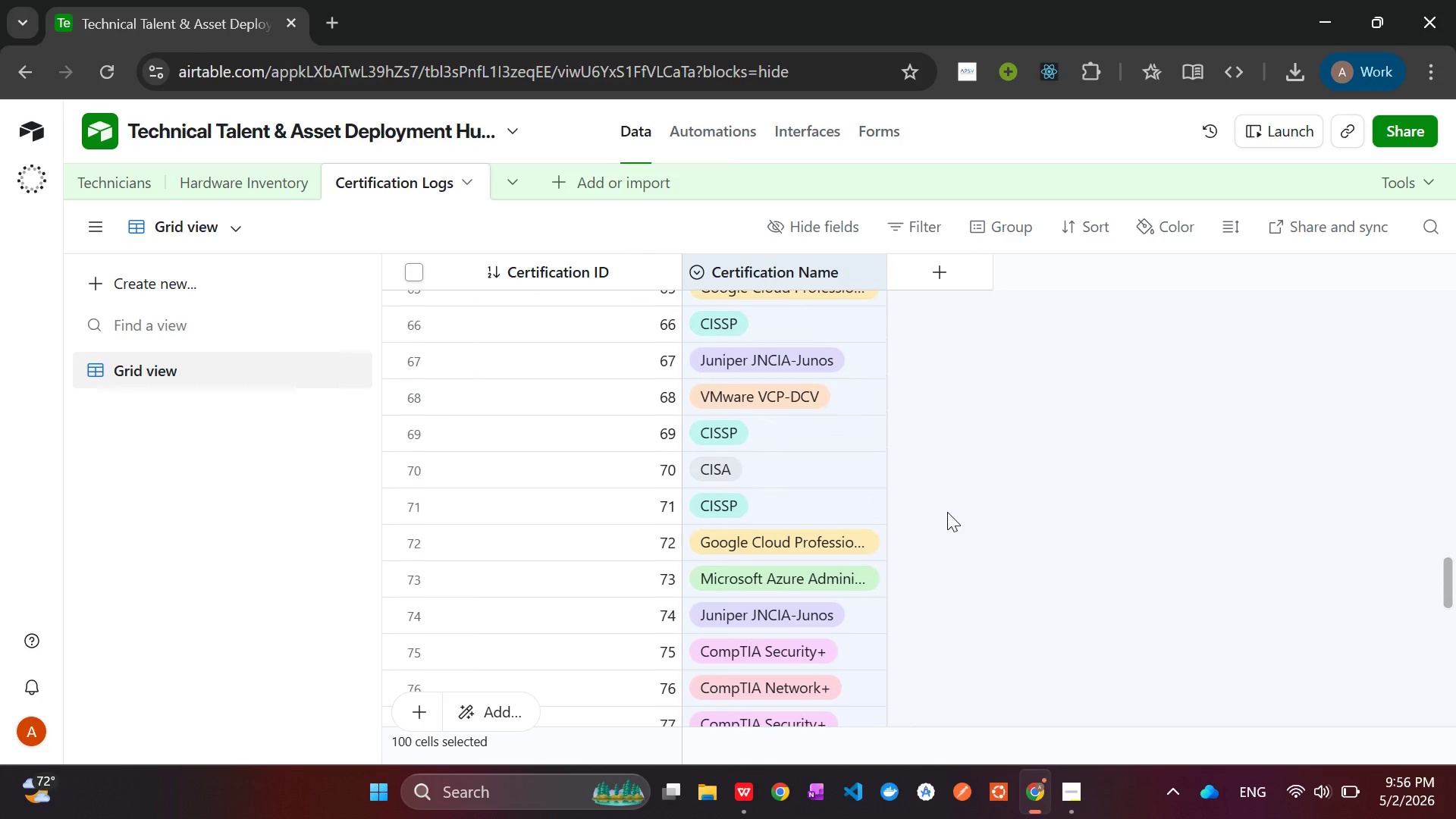 
left_click([943, 264])
 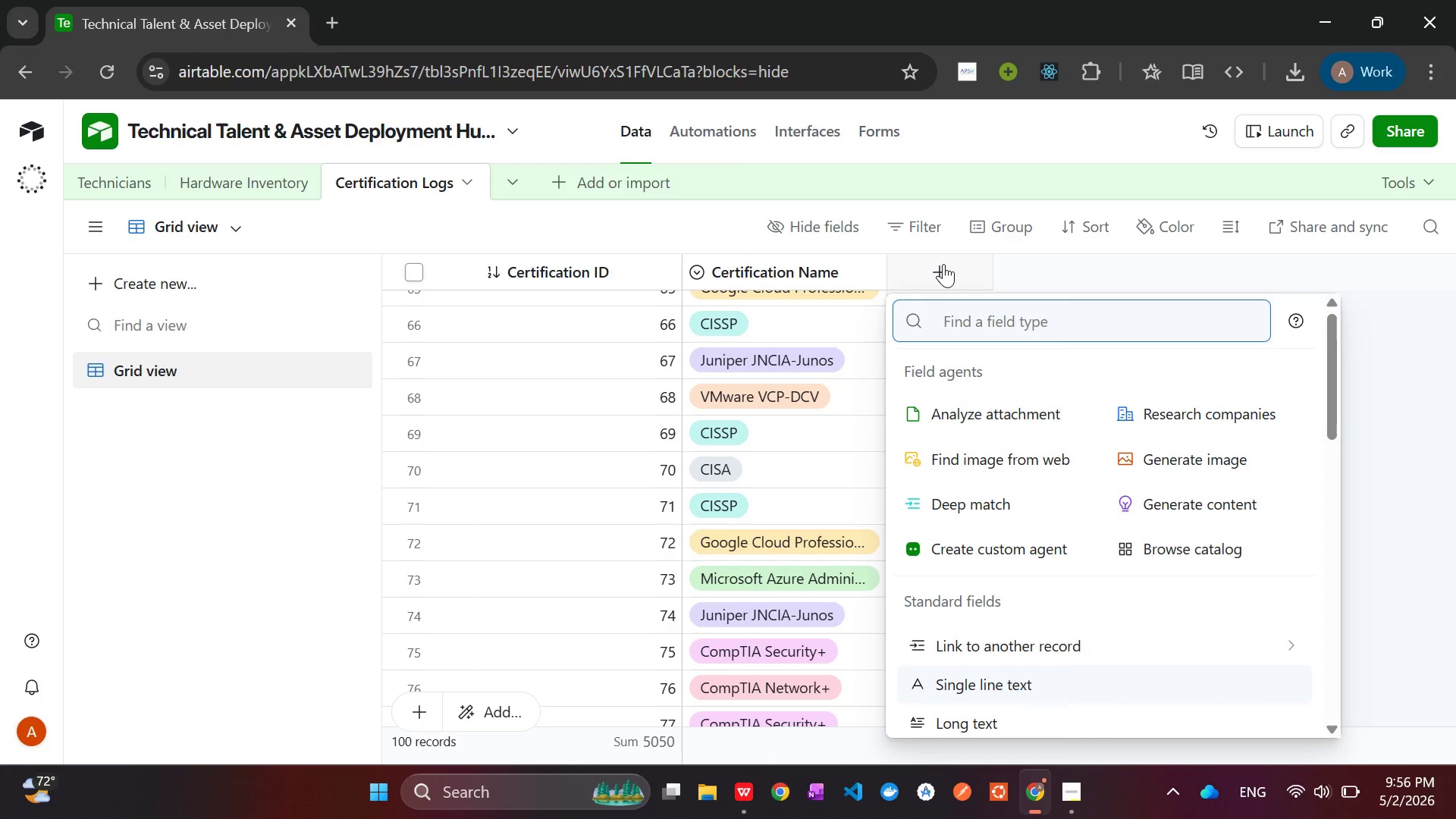 
type(Tech)
 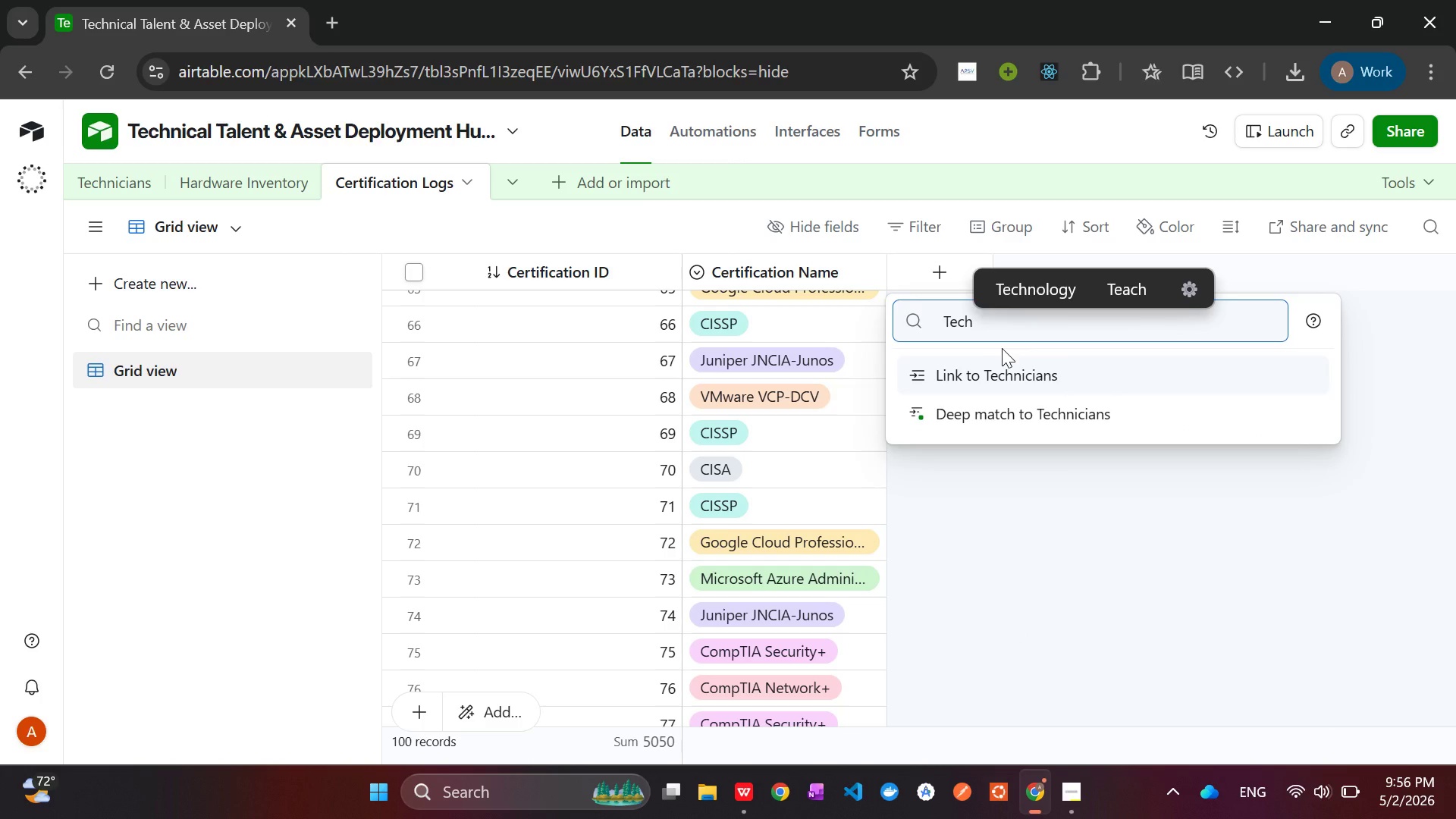 
left_click([1012, 372])
 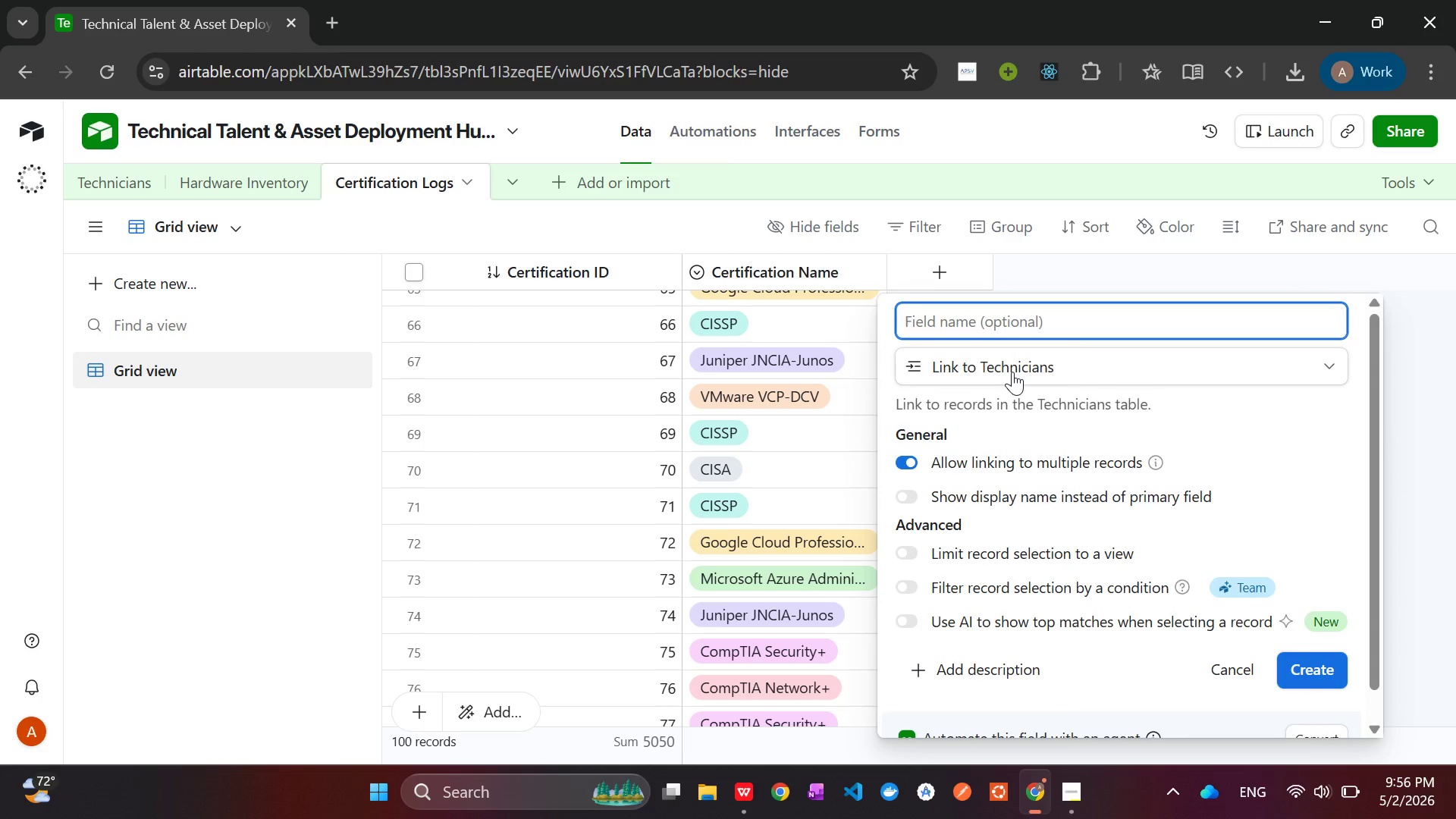 
type(Technicians)
 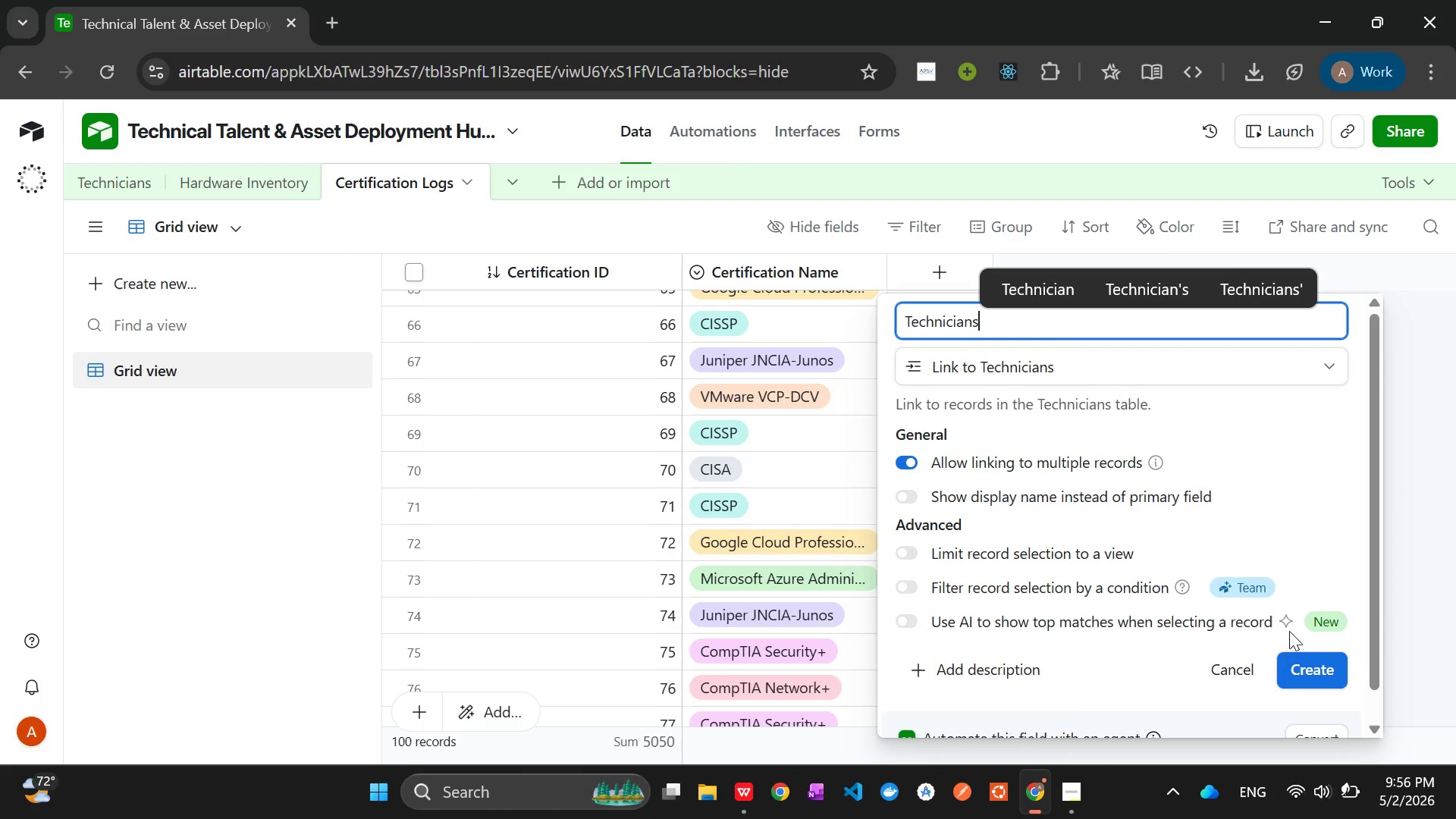 
left_click([1307, 668])
 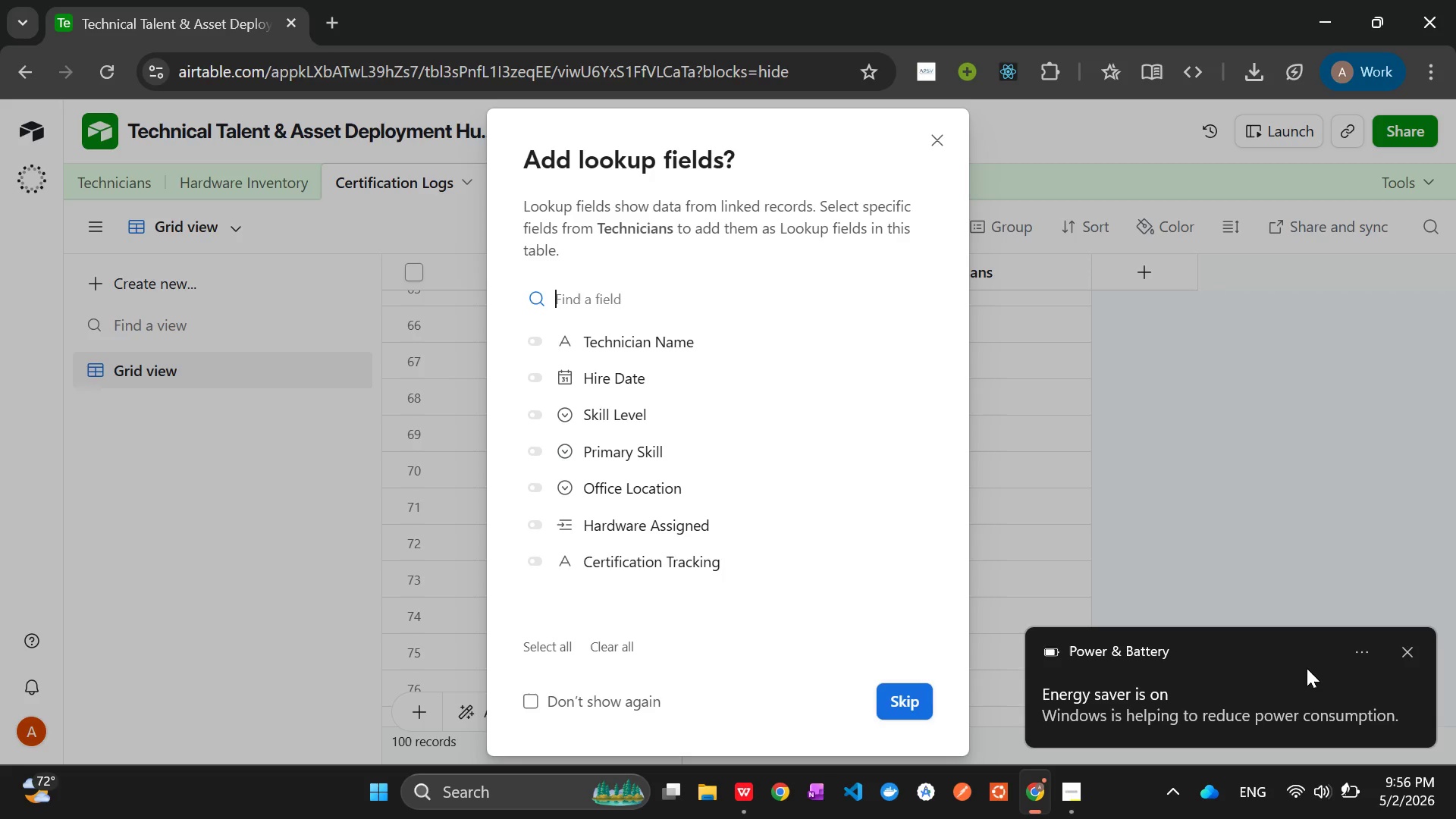 
wait(24.53)
 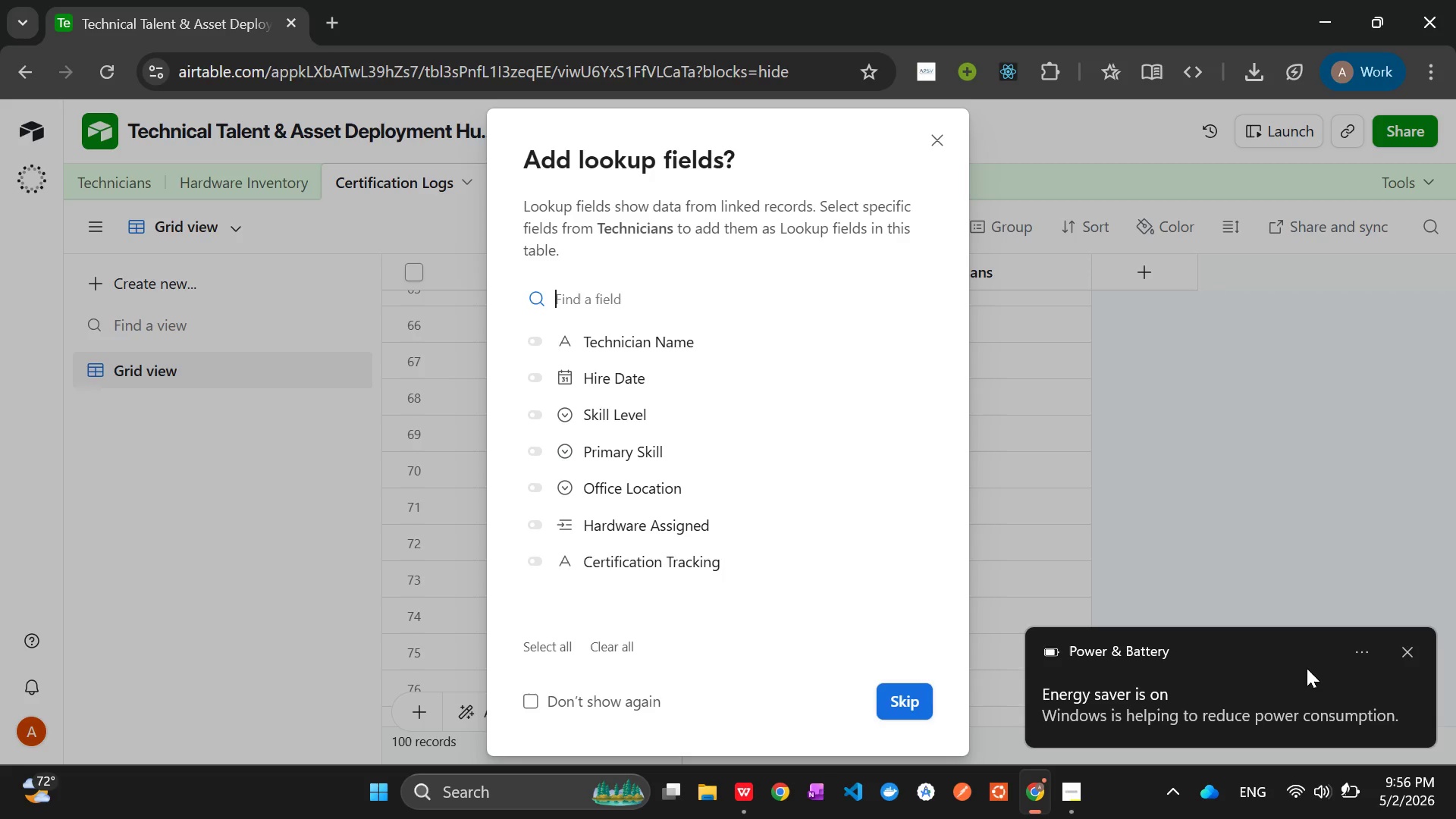 
left_click([897, 692])
 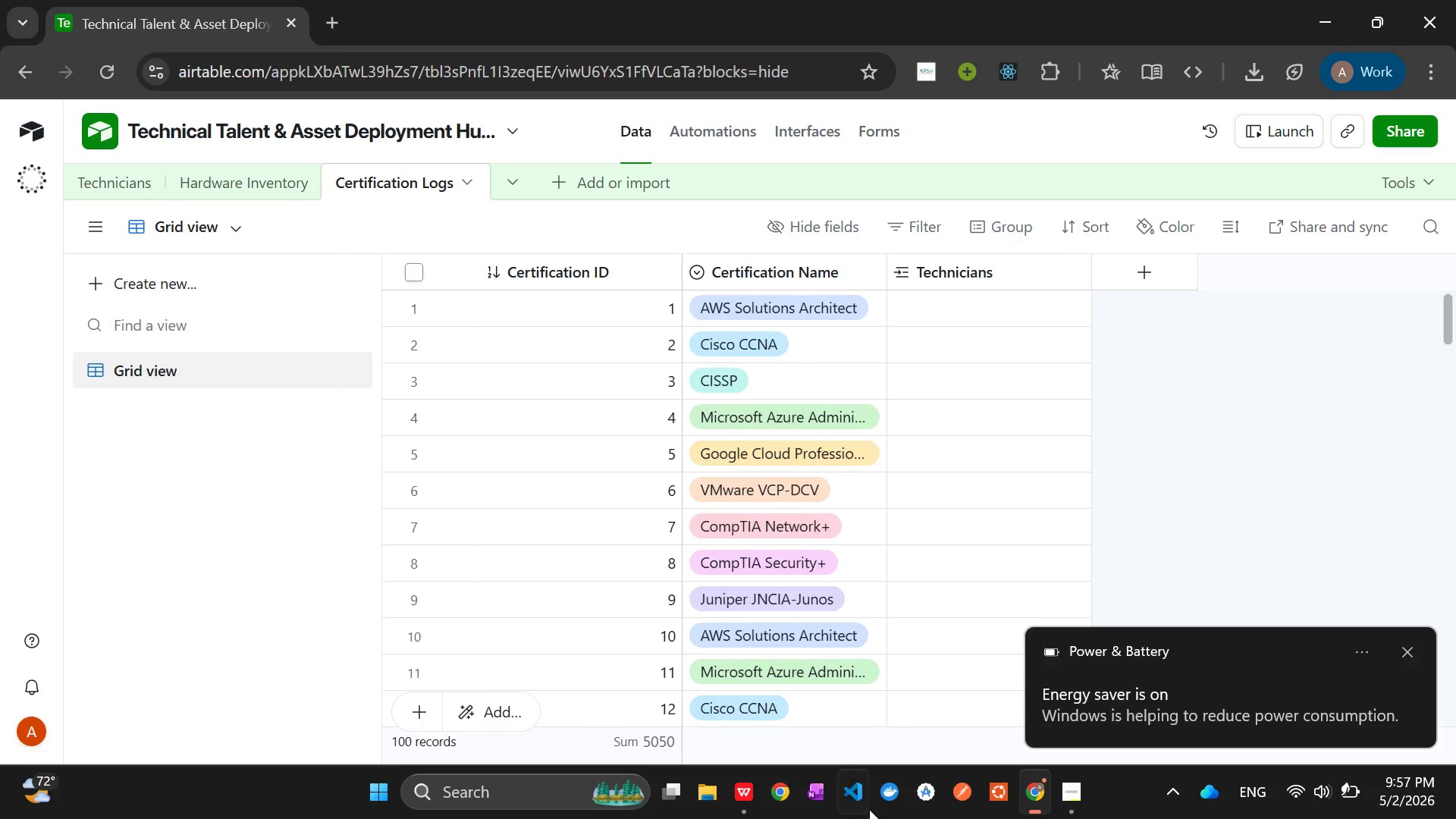 
left_click([746, 802])
 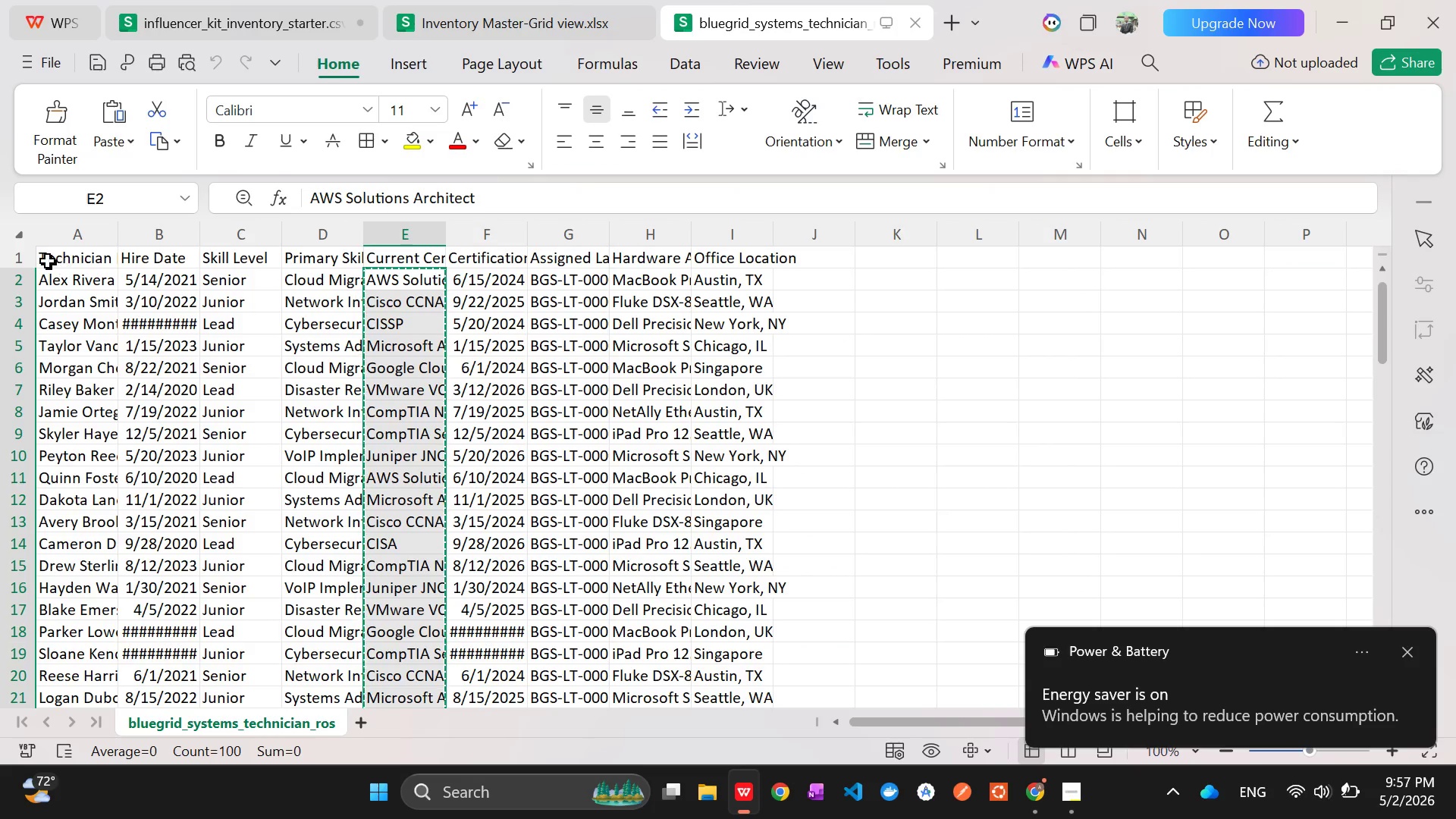 
left_click([53, 286])
 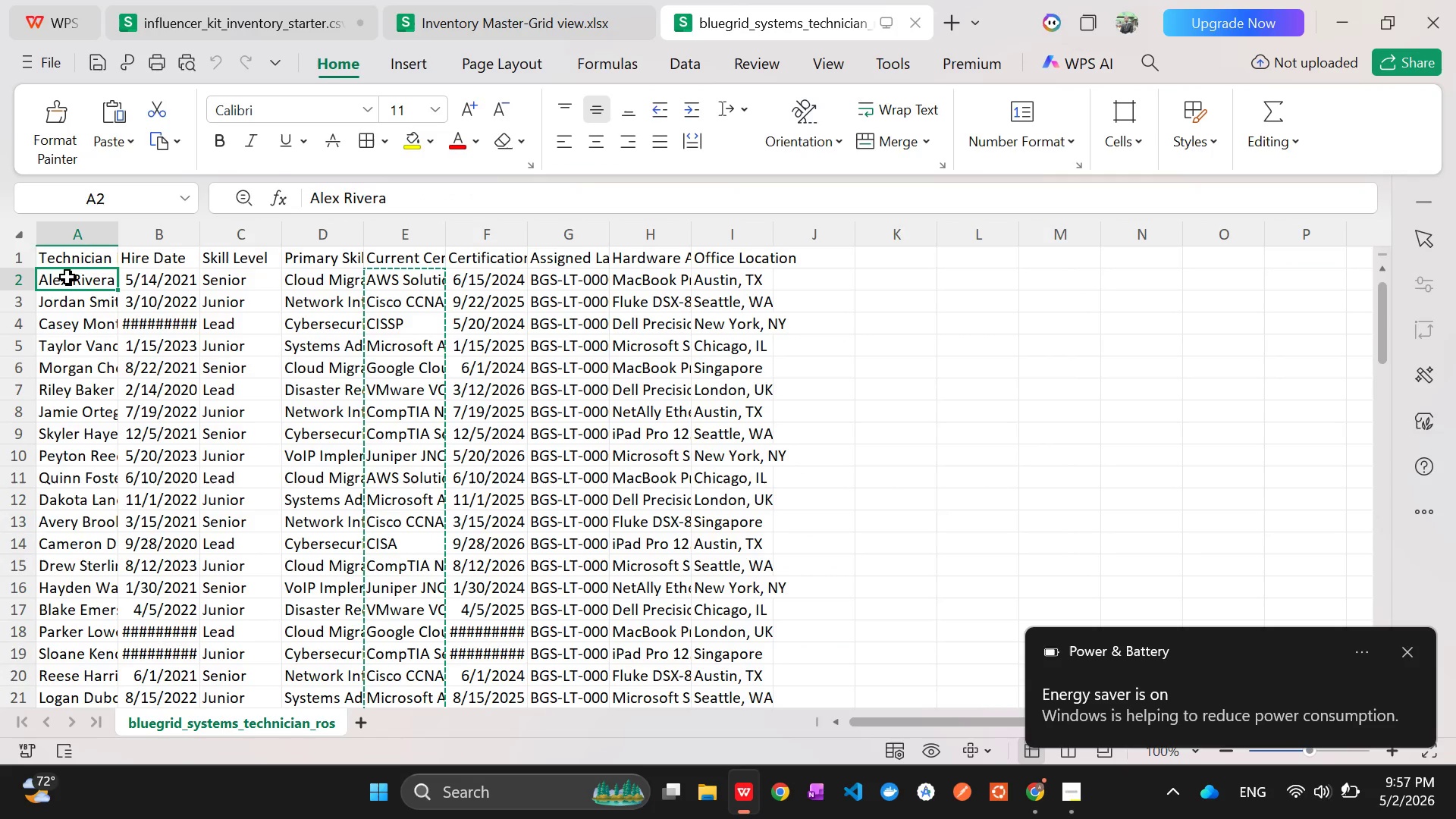 
left_click_drag(start_coordinate=[67, 277], to_coordinate=[80, 658])
 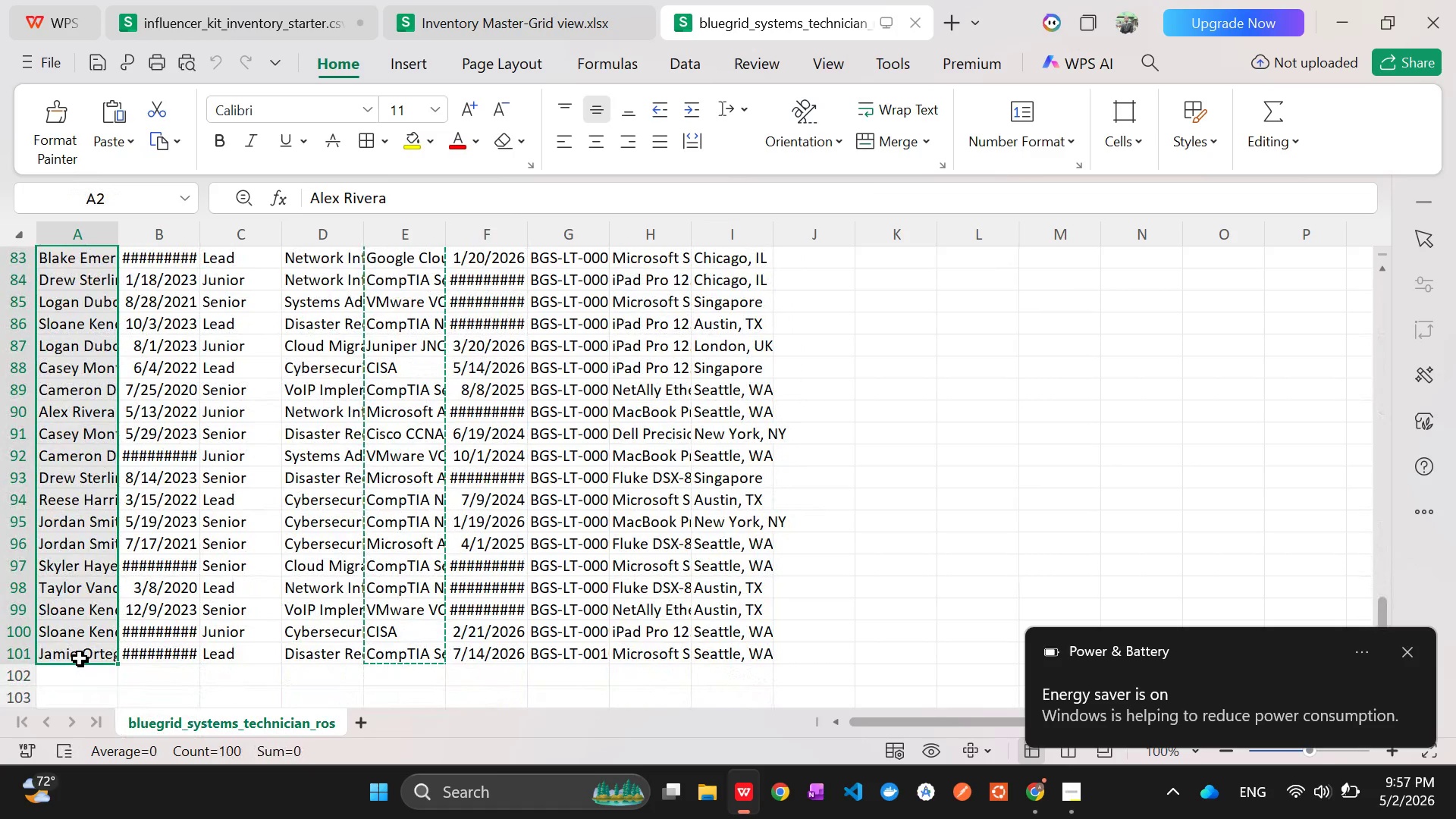 
key(Control+C)
 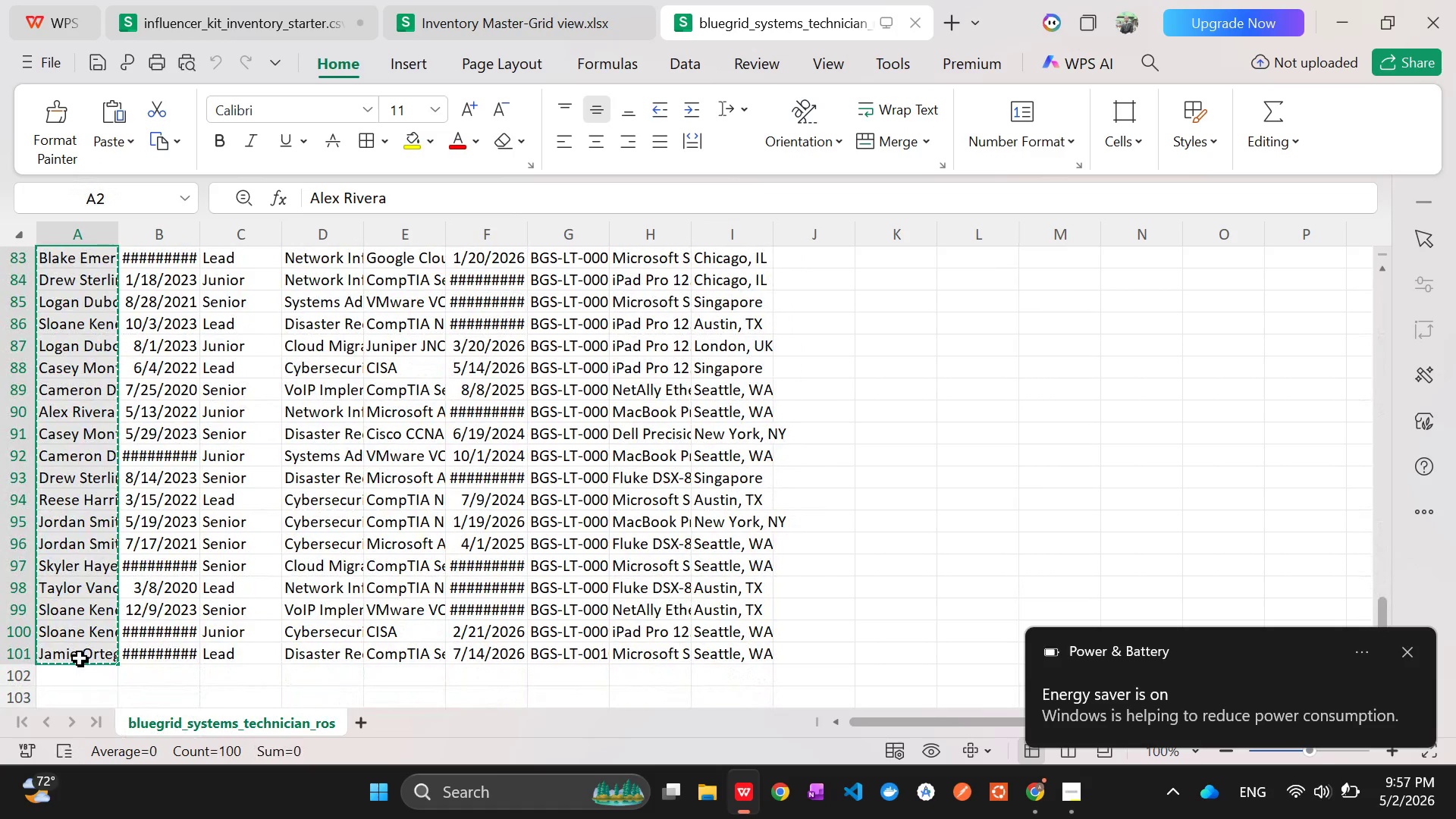 
key(Alt+AltLeft)
 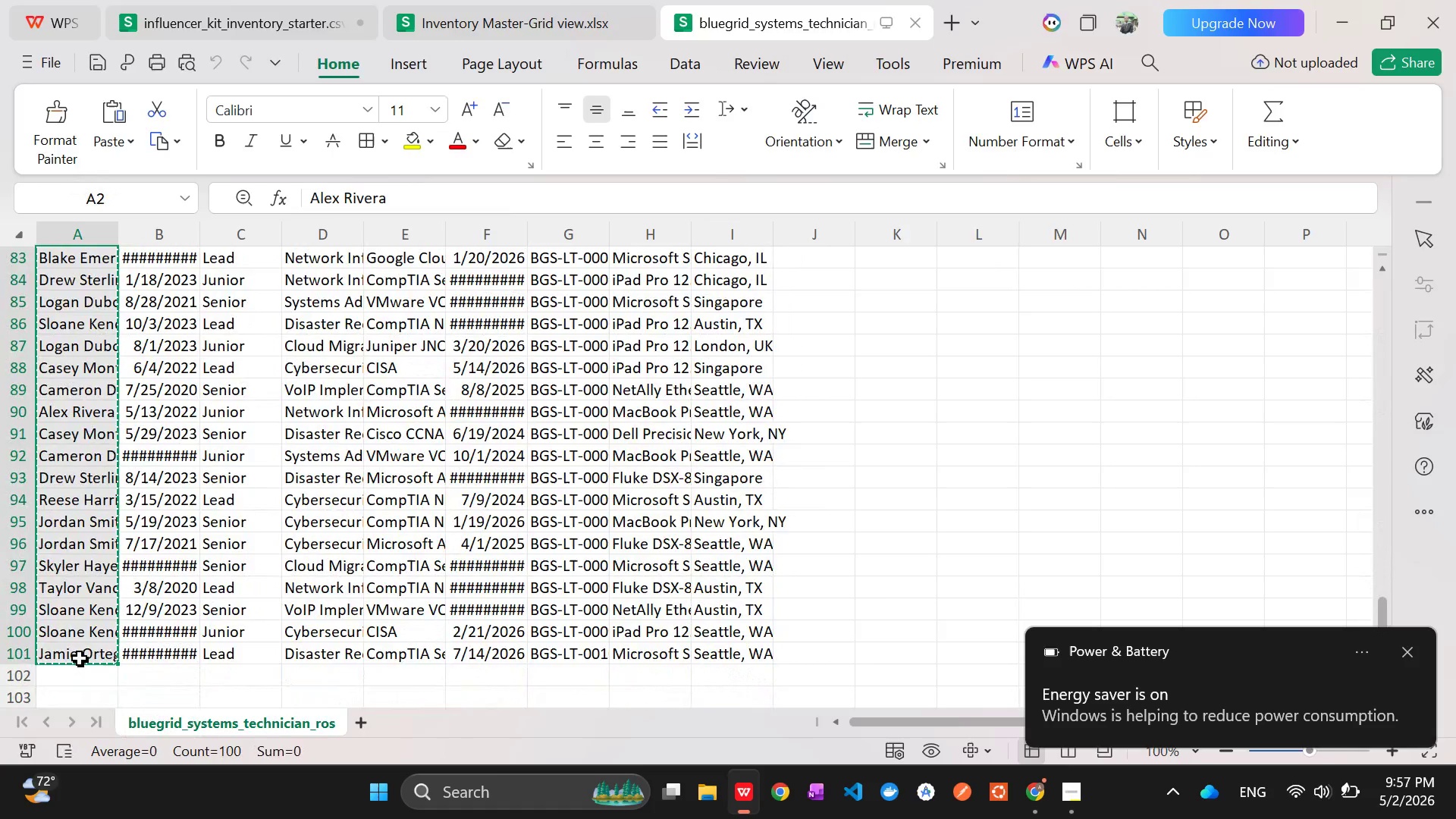 
key(Alt+Tab)
 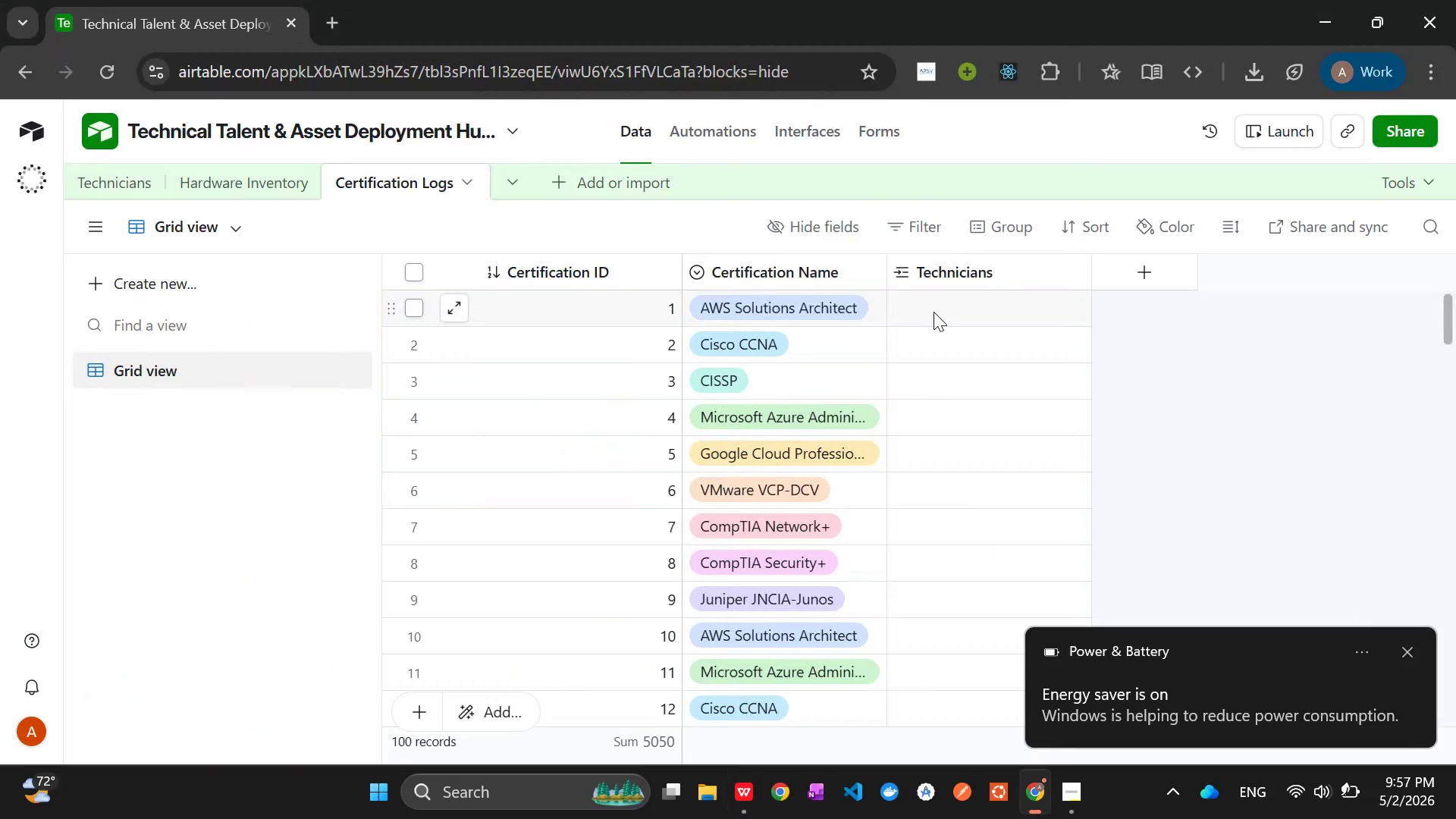 
left_click([935, 312])
 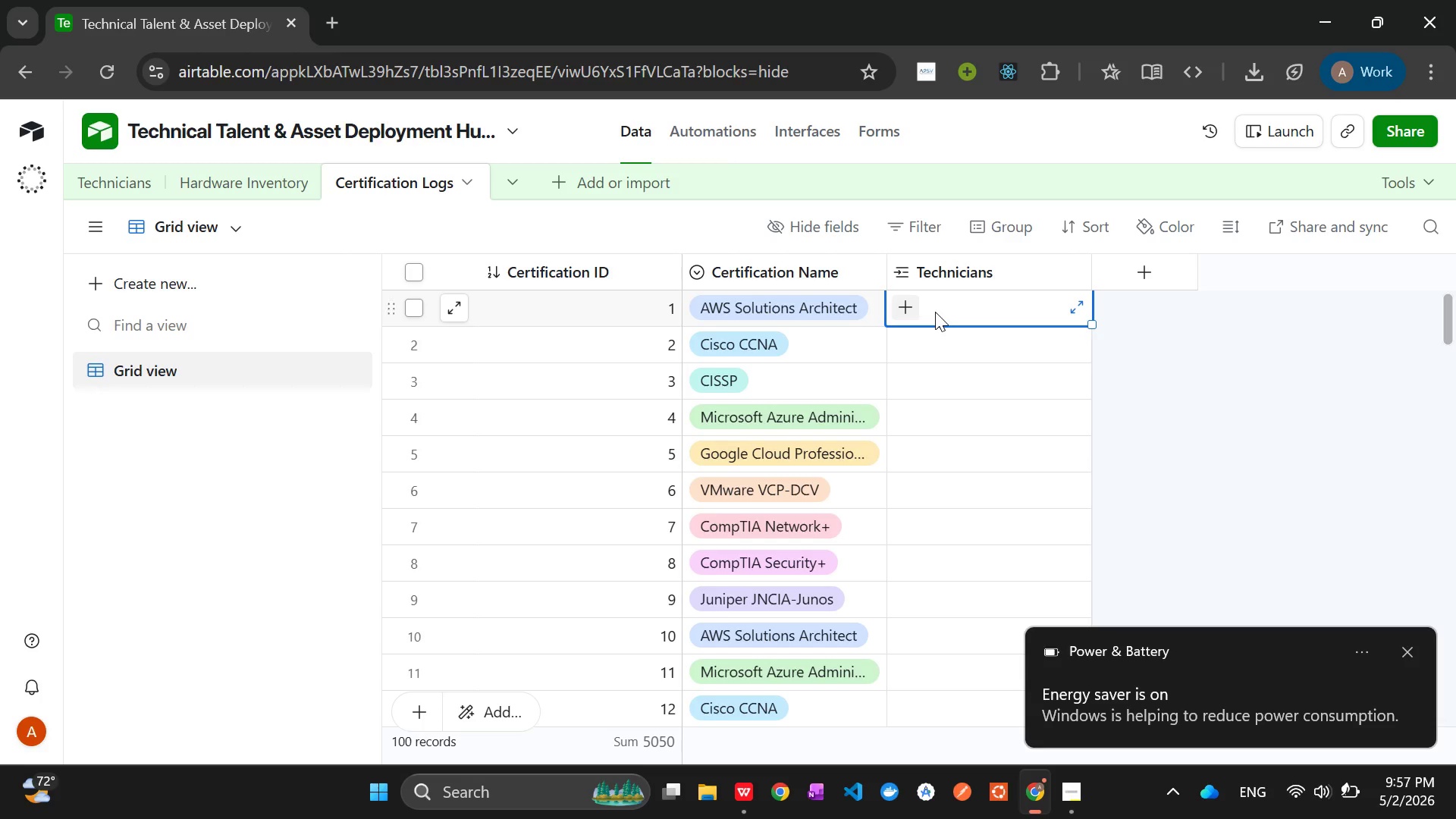 
key(Control+V)
 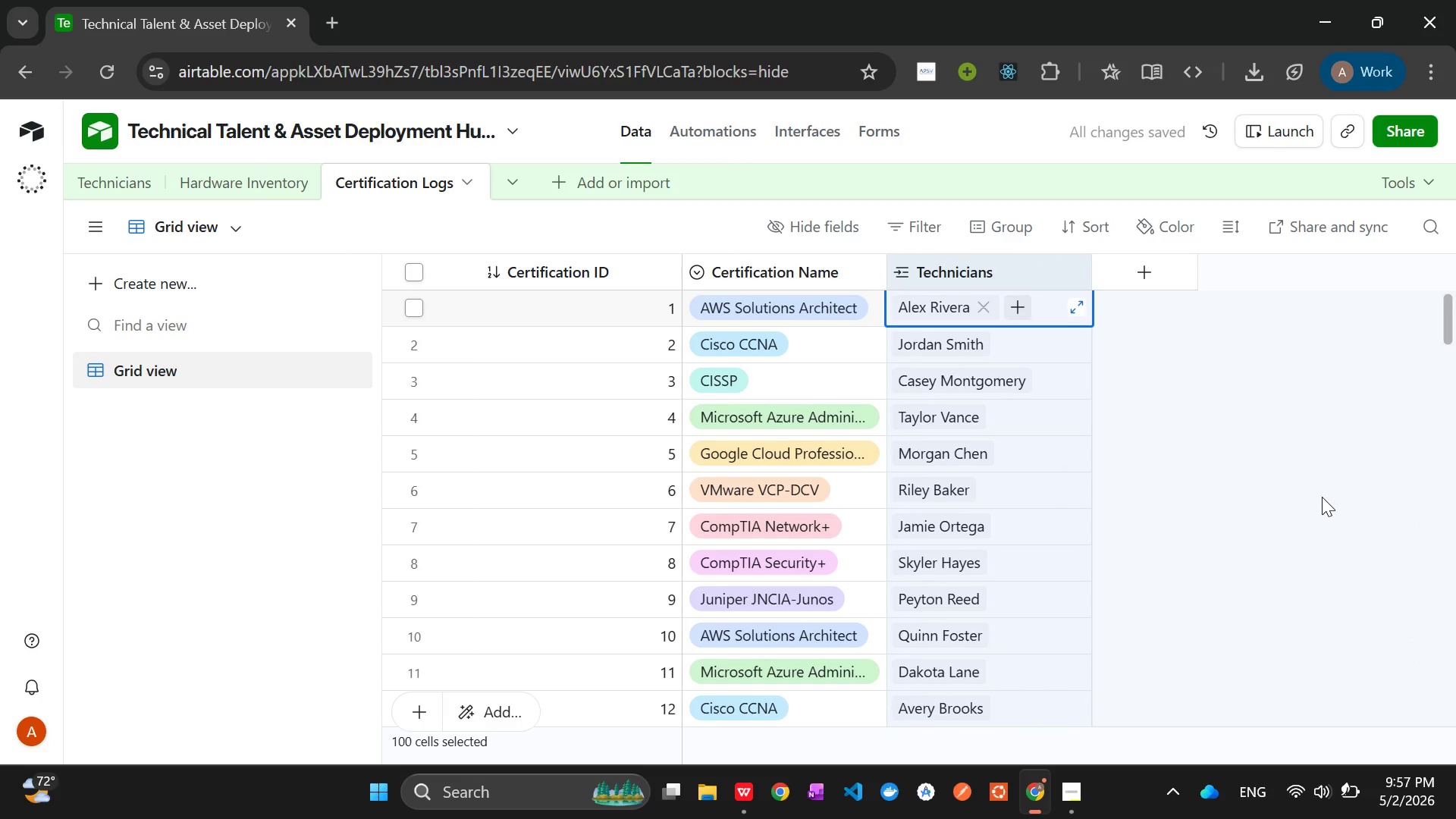 
wait(10.53)
 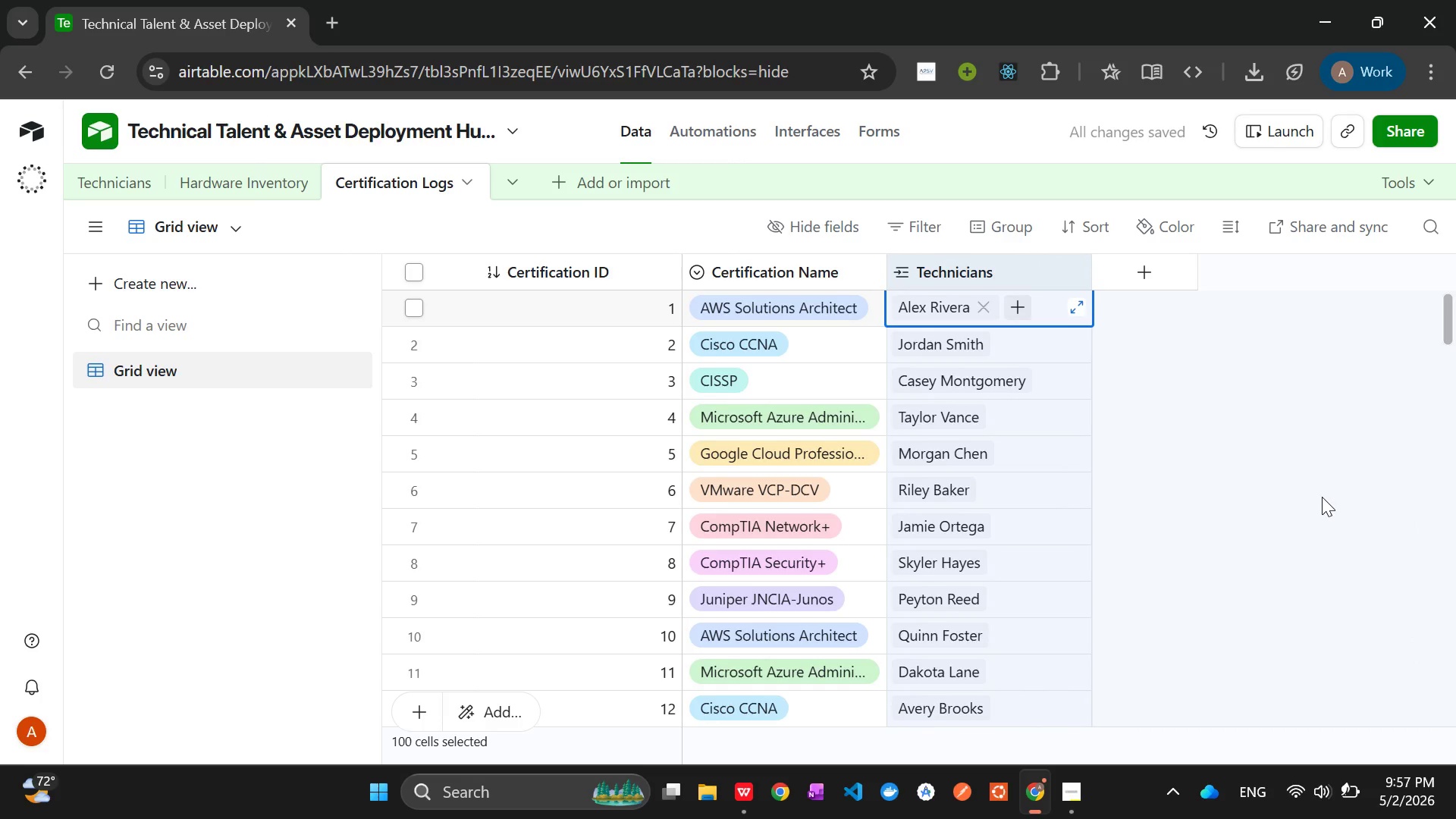 
left_click([119, 177])
 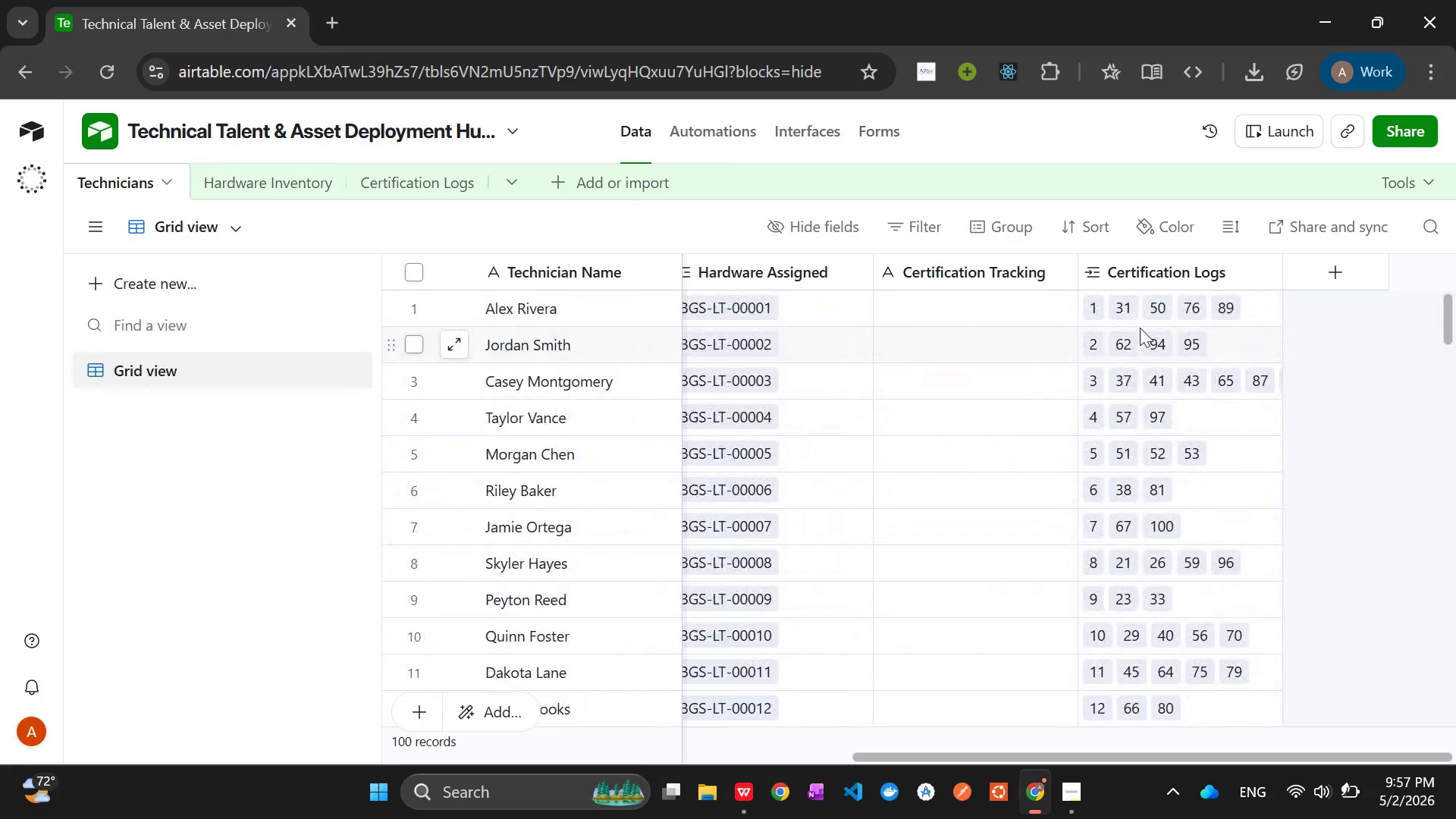 
wait(17.22)
 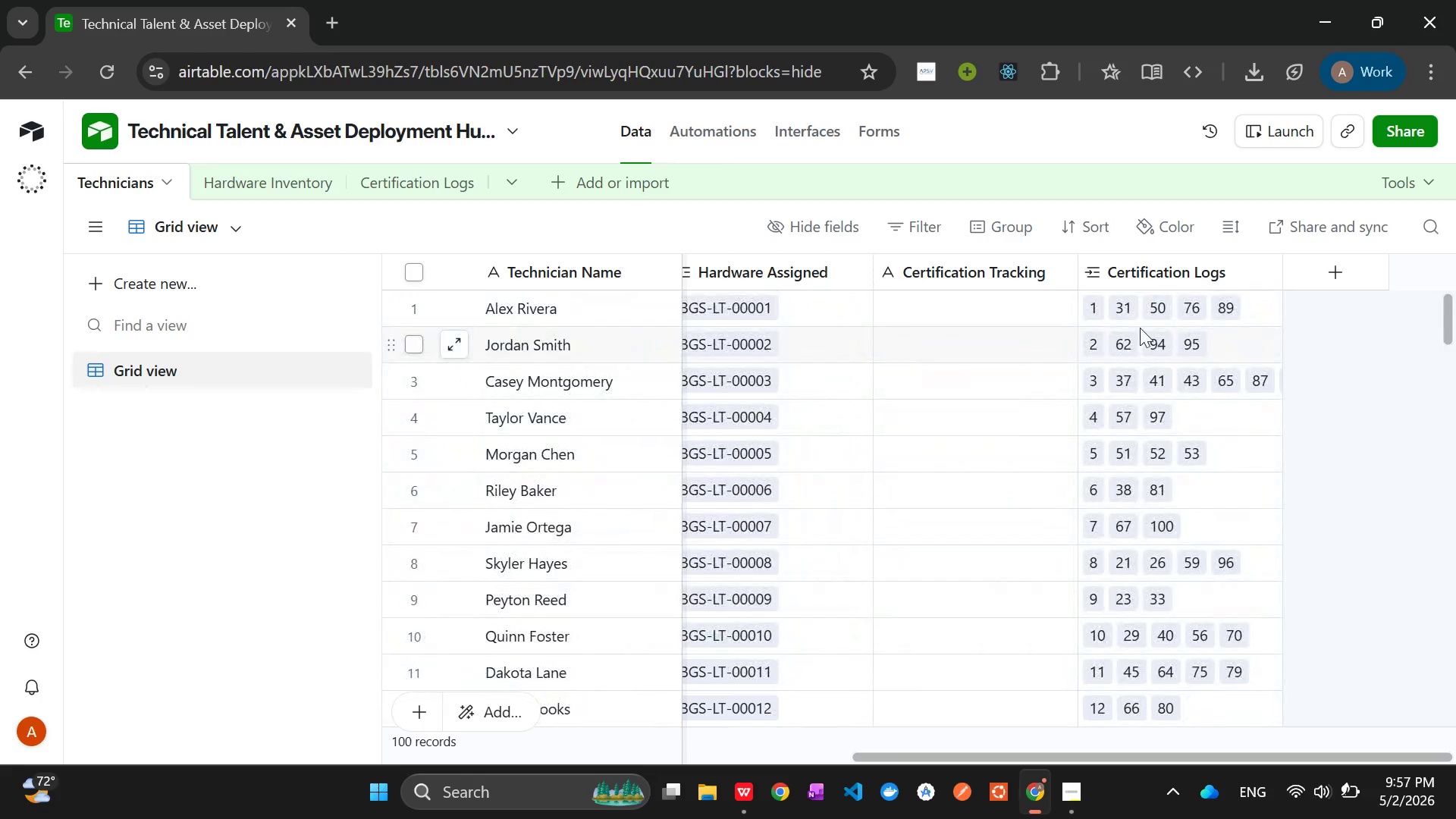 
mouse_move([741, 783])
 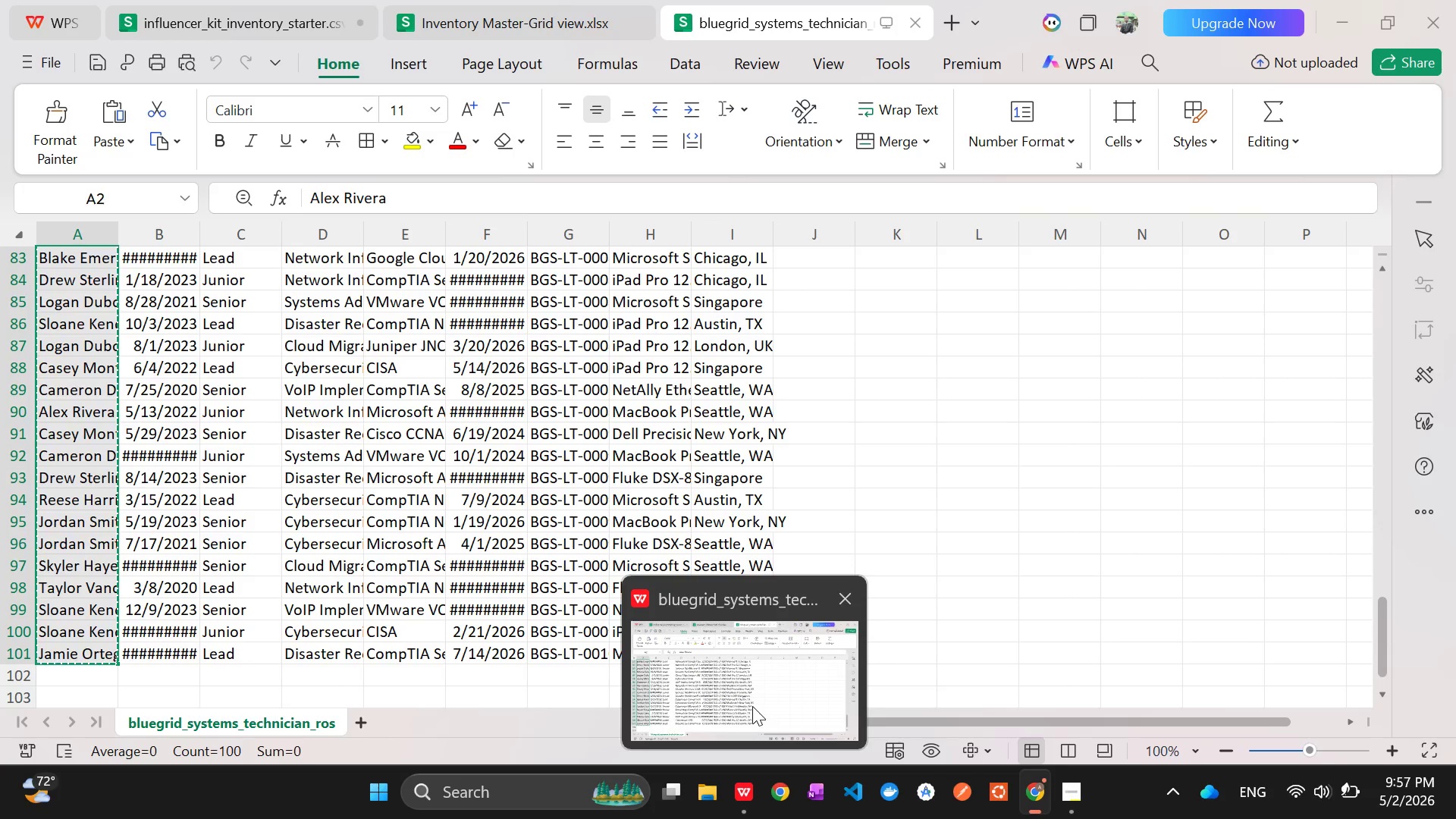 
left_click([752, 706])
 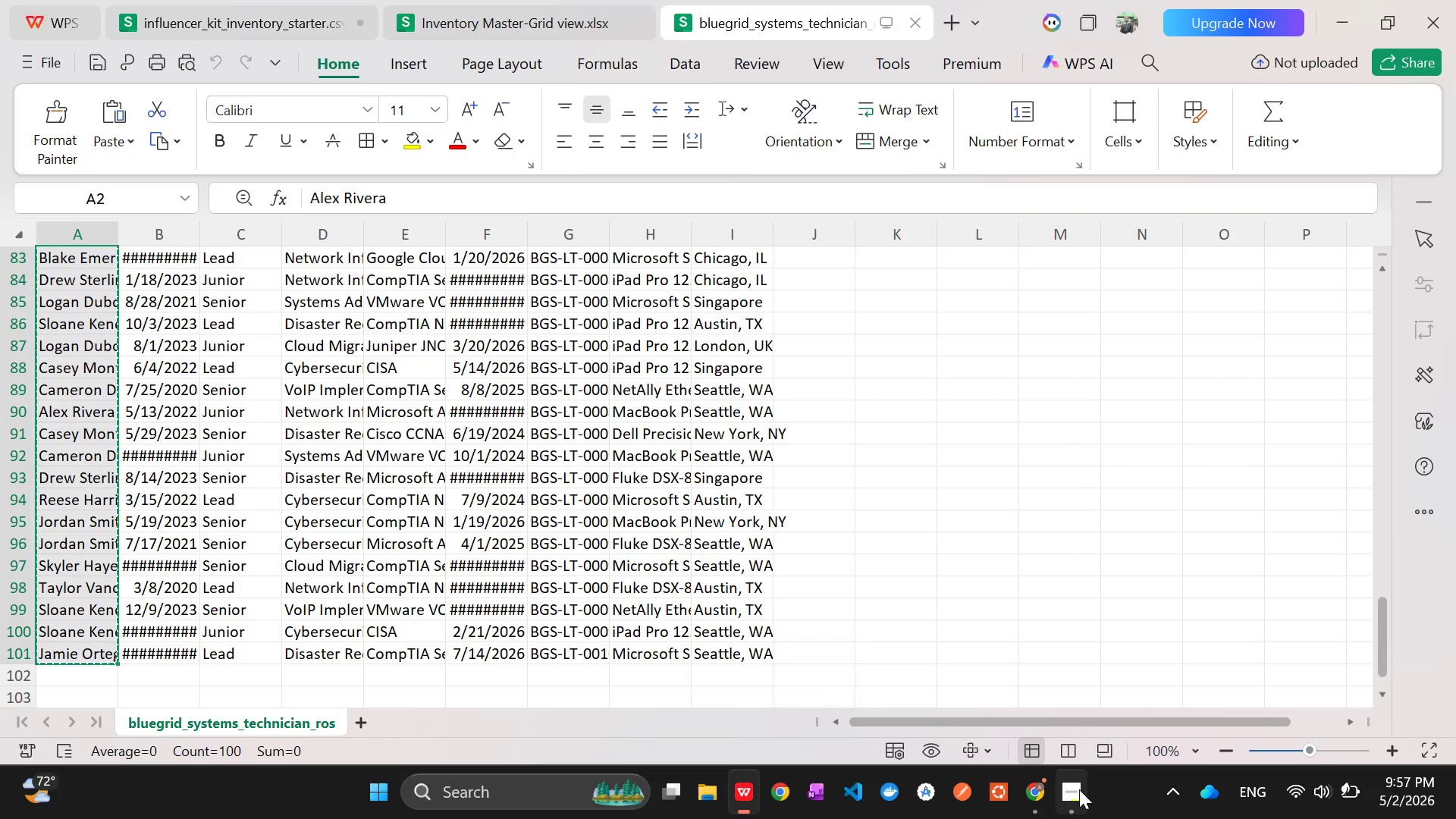 
left_click([1079, 789])